 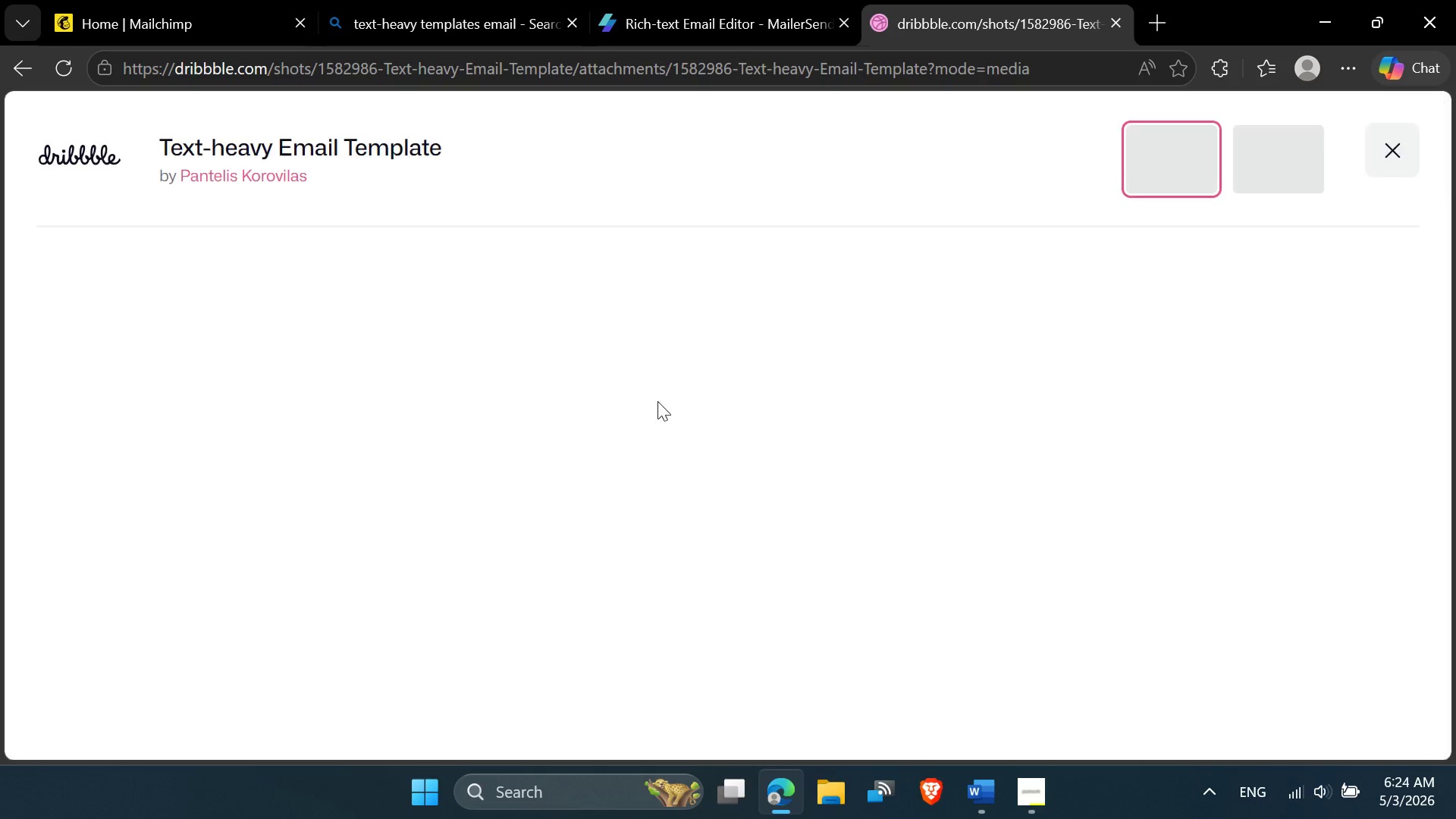 
left_click([652, 498])
 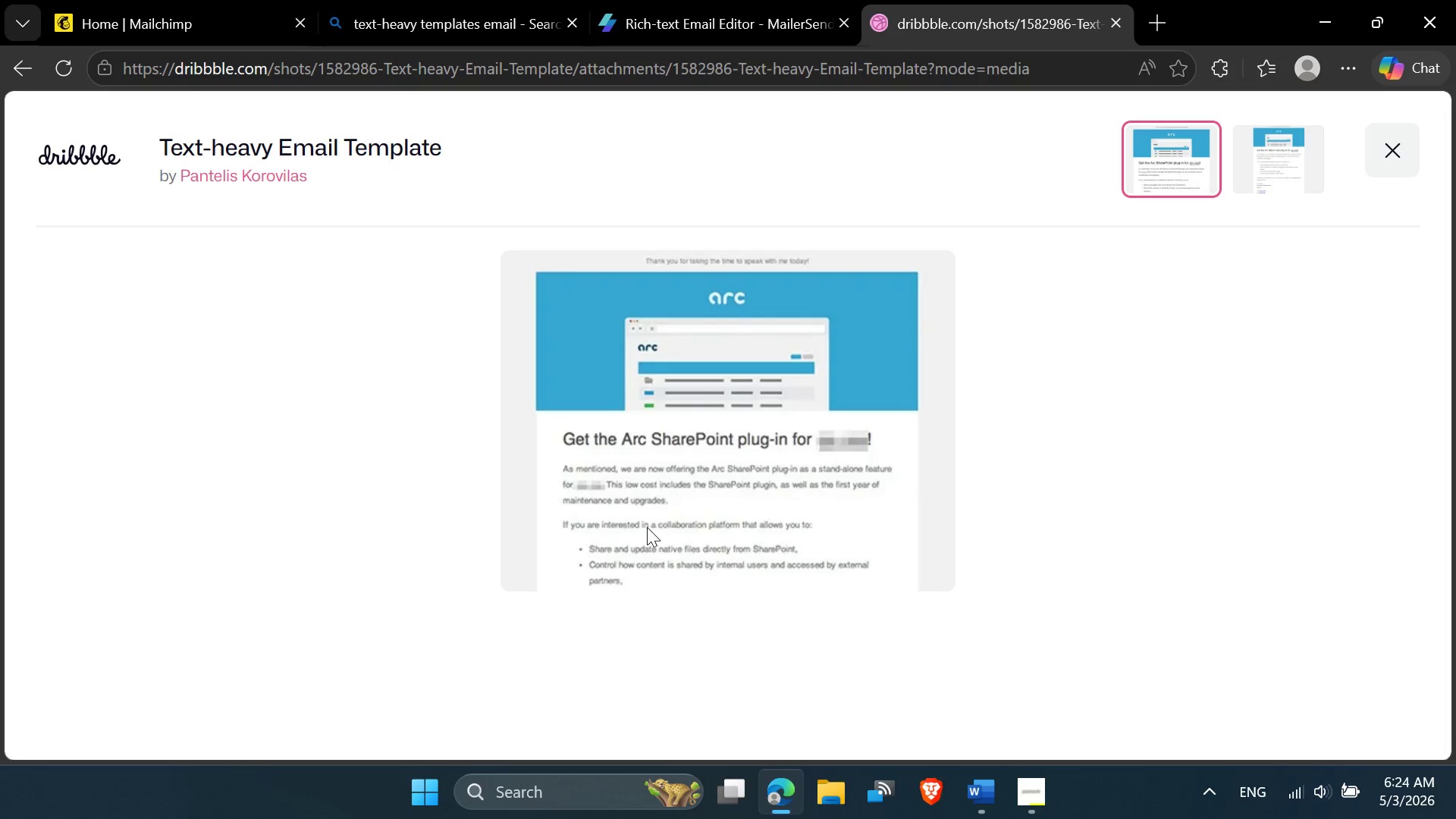 
scroll: coordinate [643, 573], scroll_direction: down, amount: 5.0
 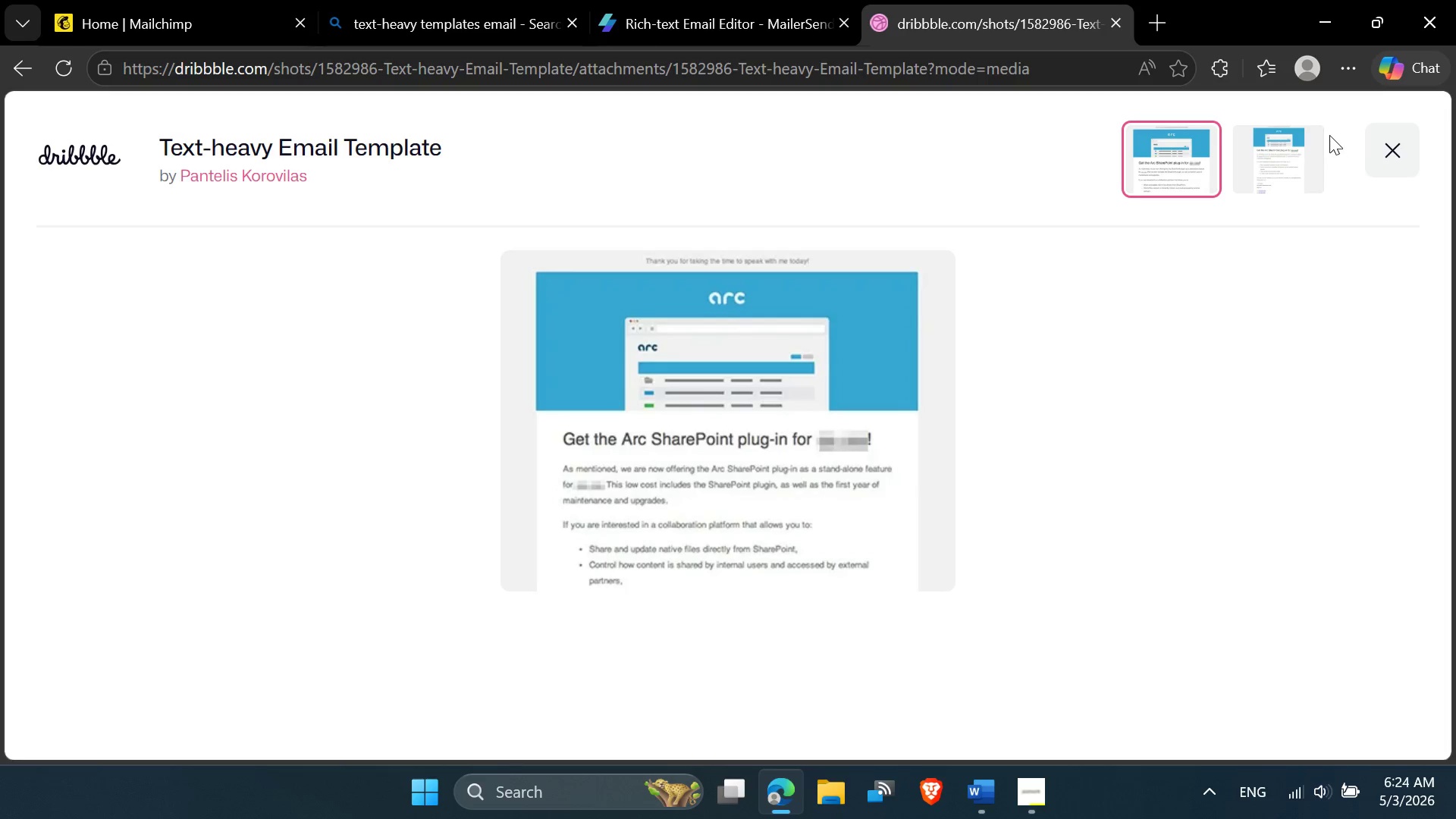 
left_click([1238, 171])
 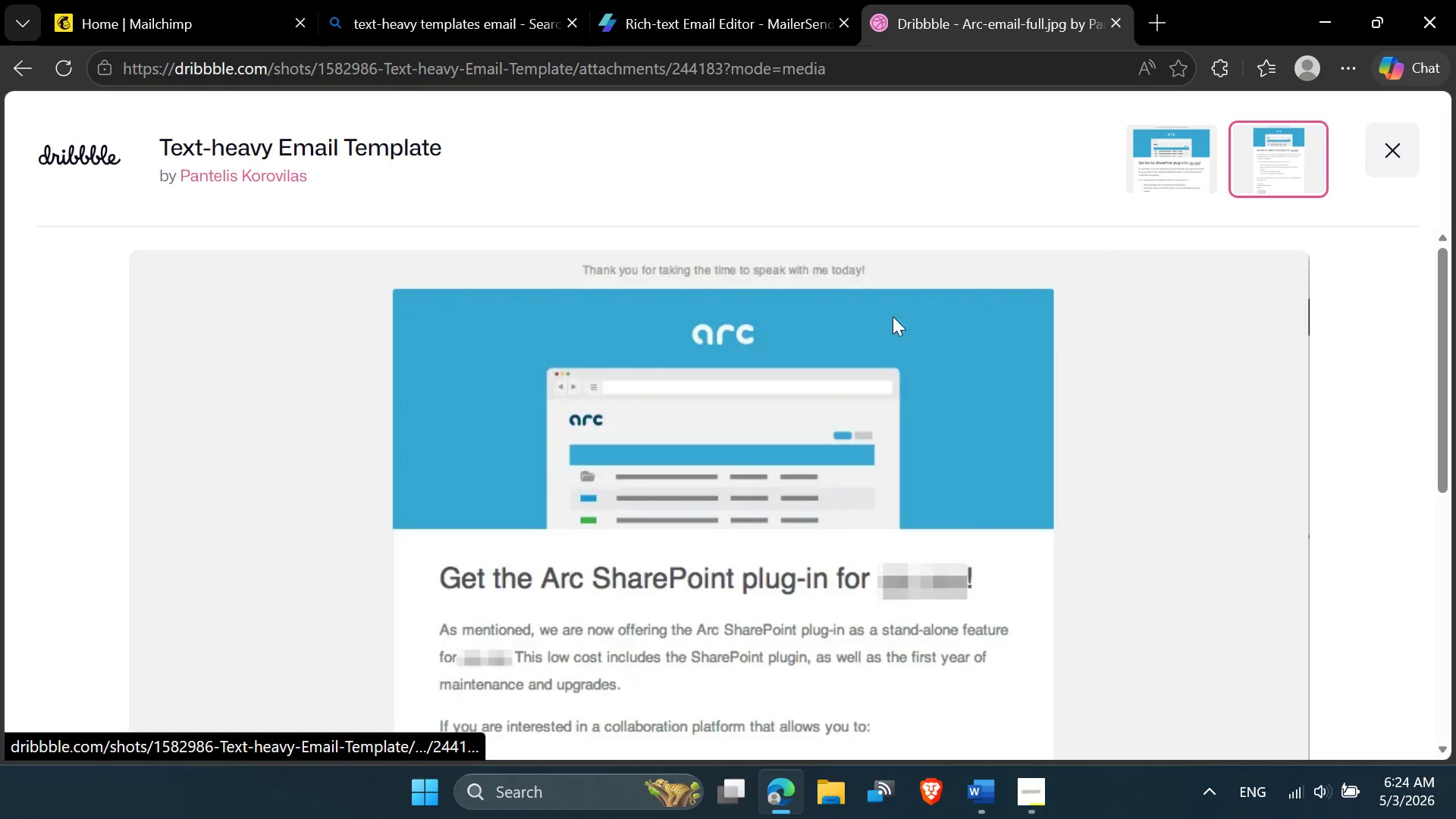 
scroll: coordinate [879, 344], scroll_direction: down, amount: 3.0
 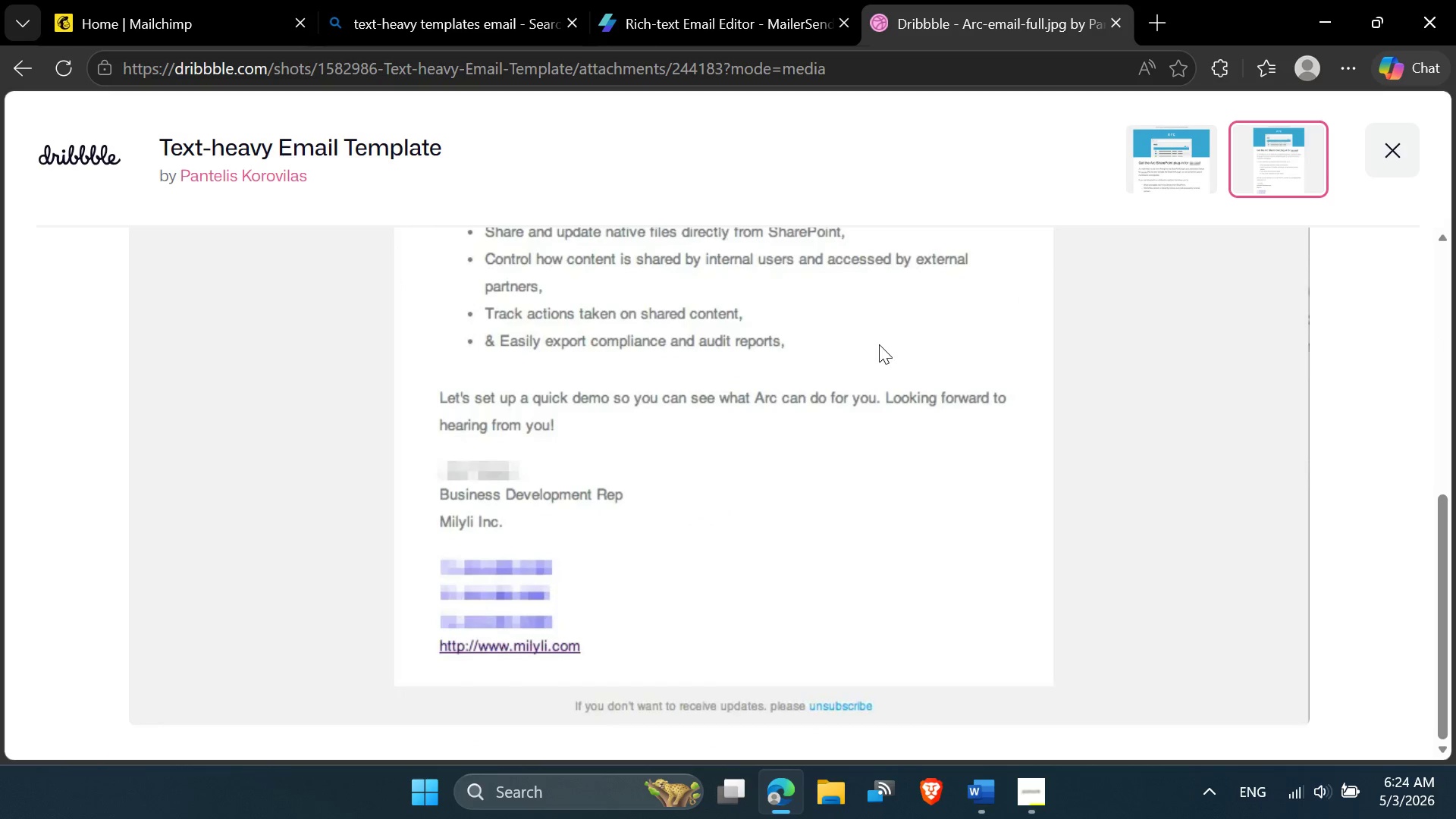 
scroll: coordinate [879, 344], scroll_direction: up, amount: 2.0
 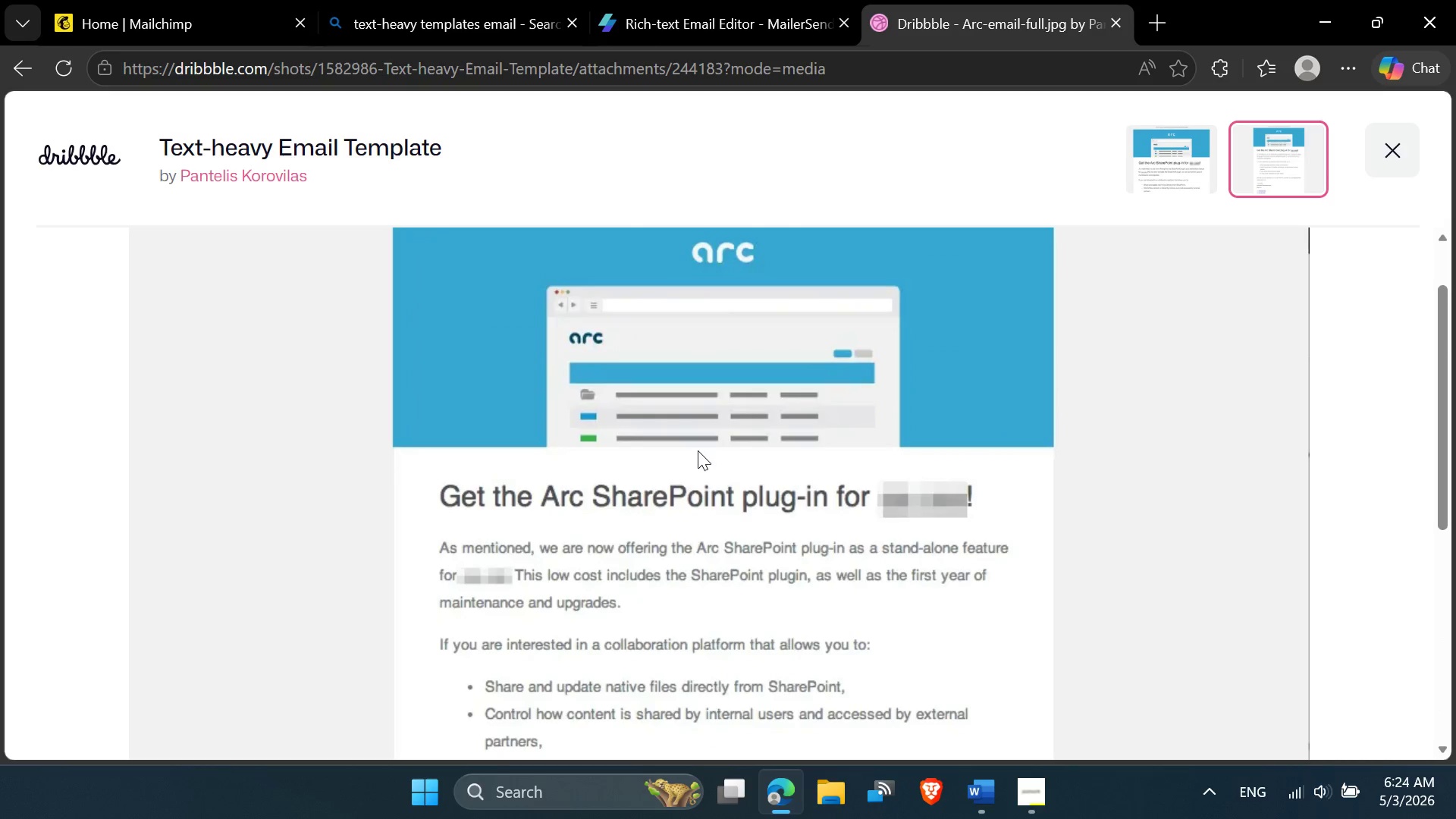 
scroll: coordinate [684, 479], scroll_direction: down, amount: 1.0
 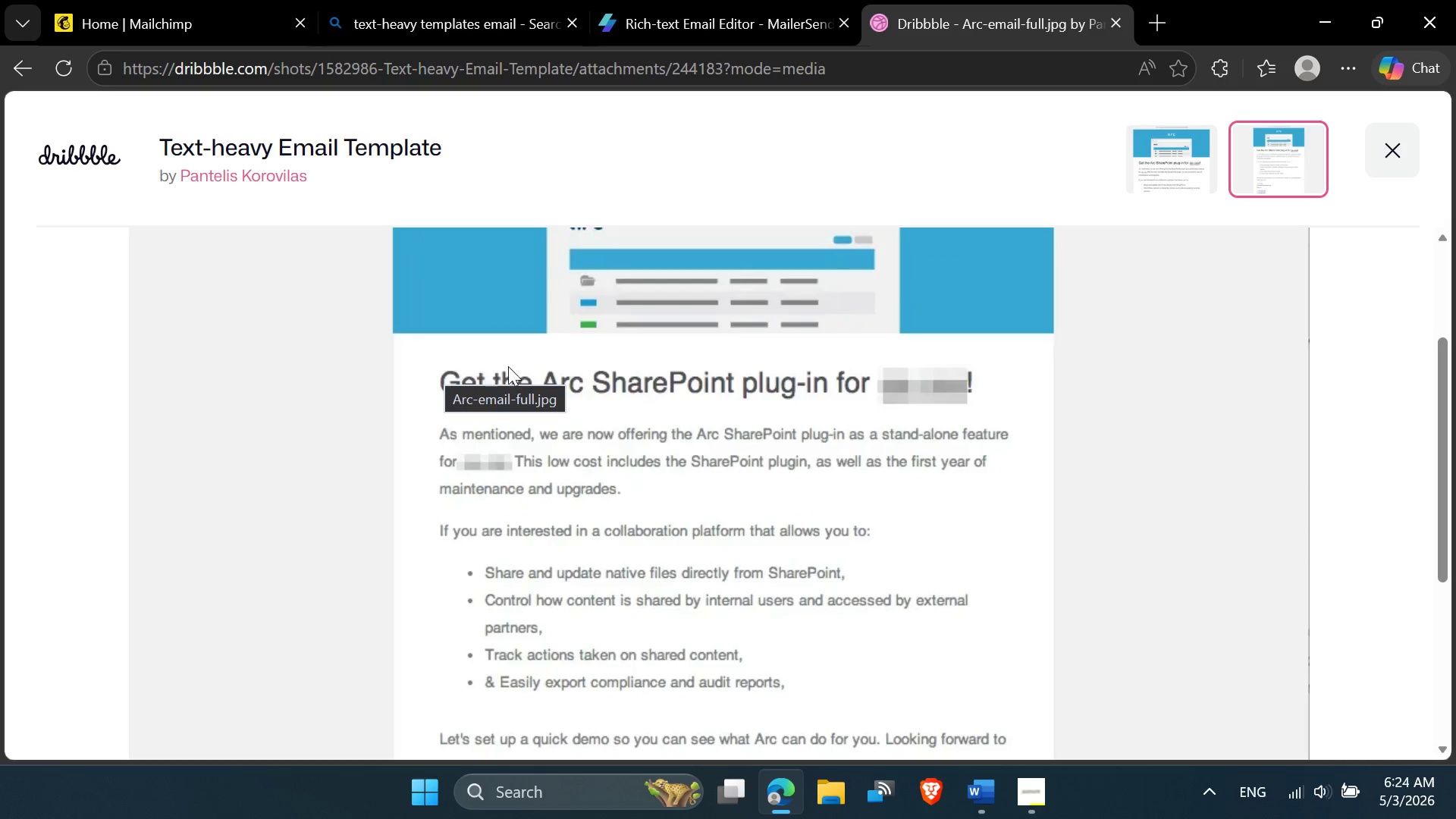 
scroll: coordinate [513, 368], scroll_direction: up, amount: 2.0
 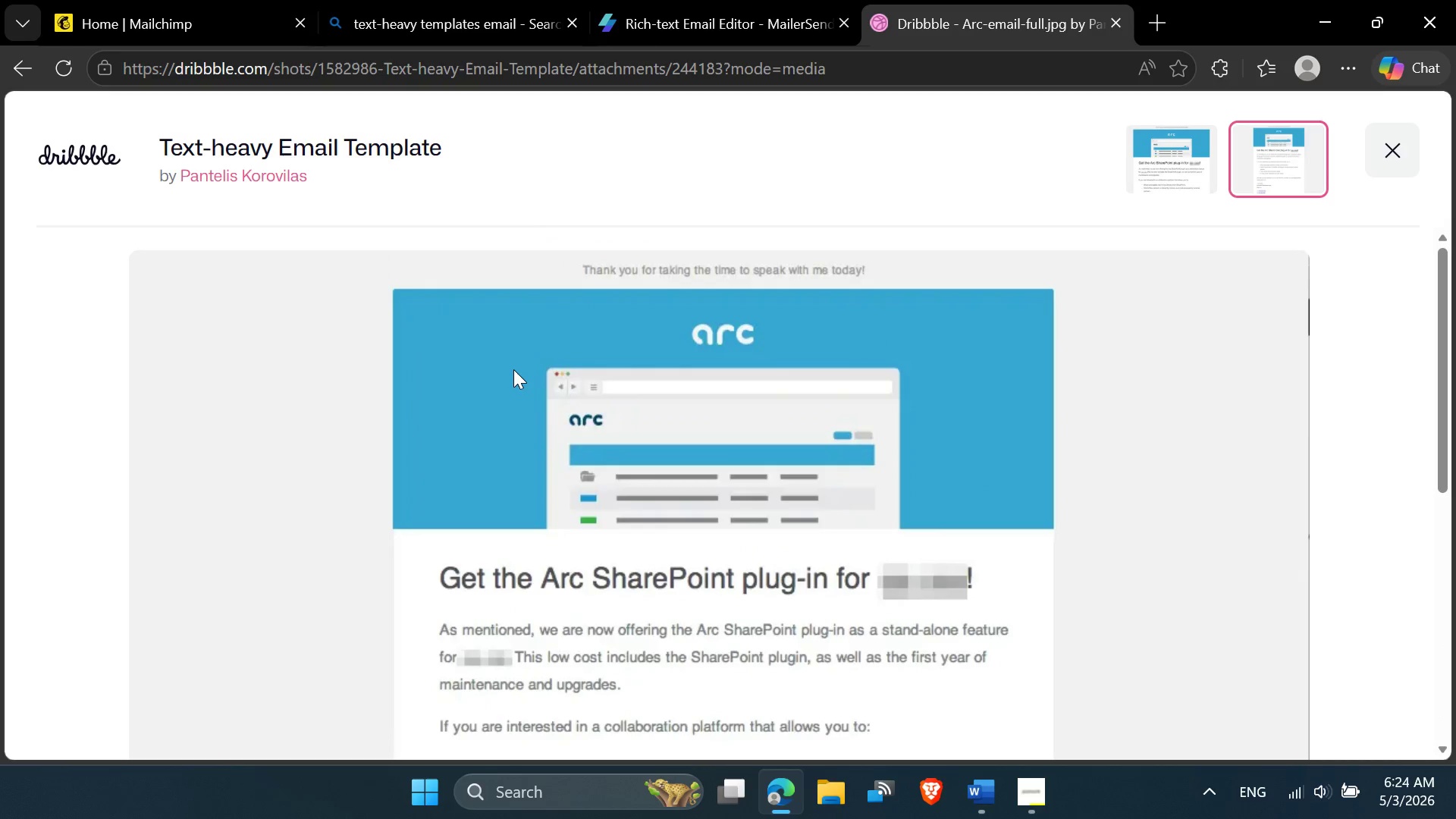 
scroll: coordinate [623, 552], scroll_direction: down, amount: 3.0
 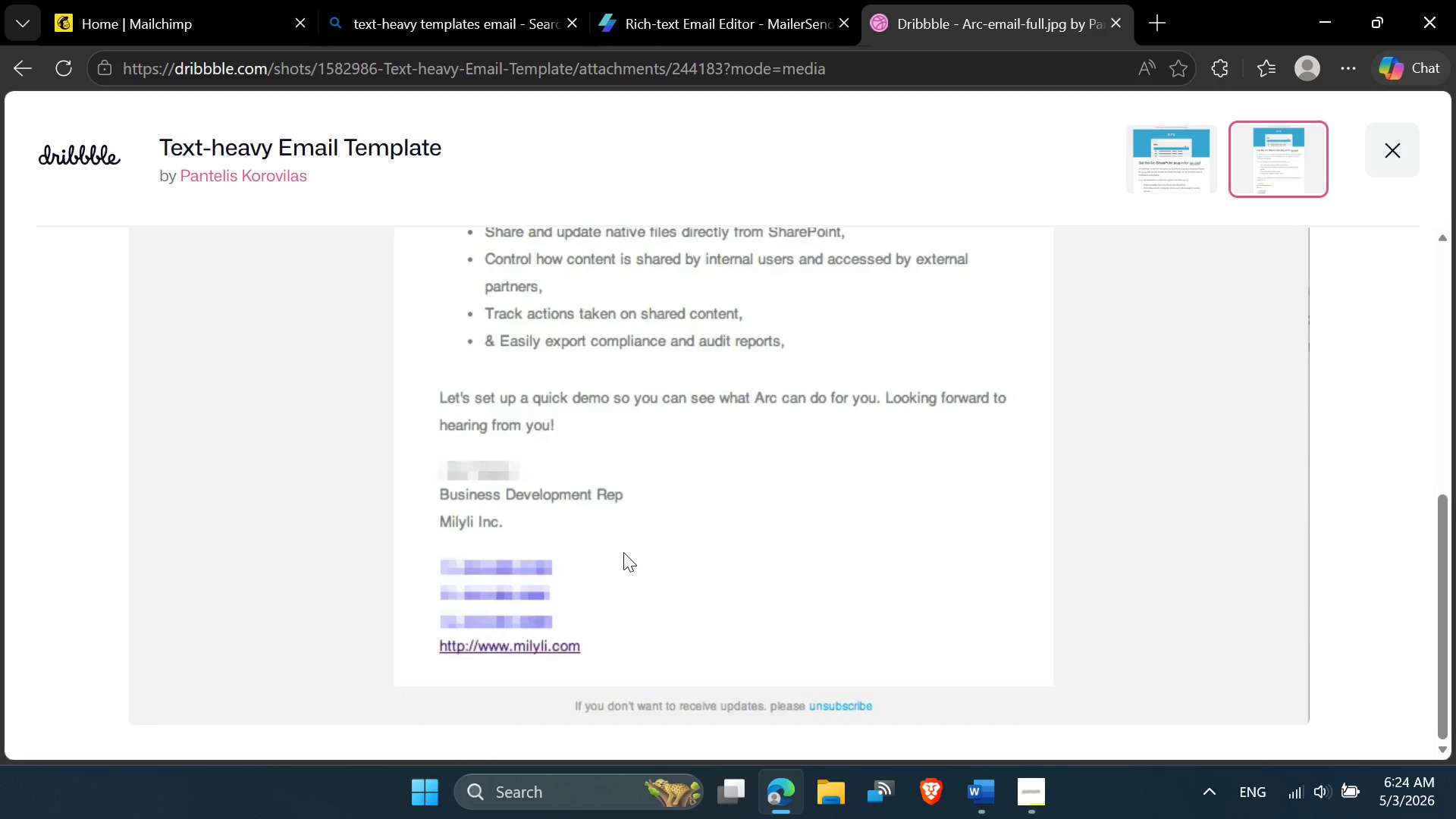 
scroll: coordinate [575, 366], scroll_direction: up, amount: 4.0
 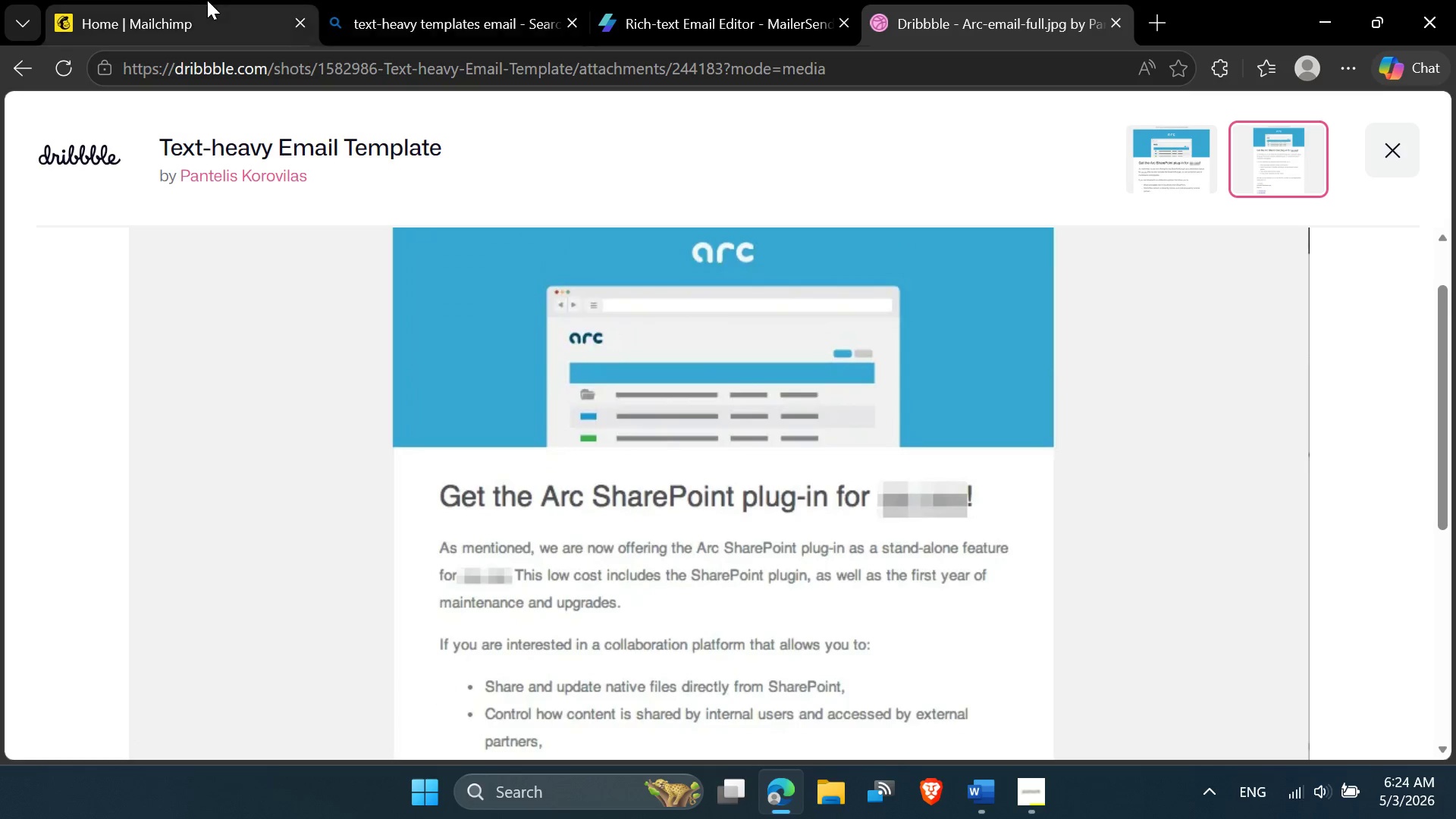 
left_click([203, 0])
 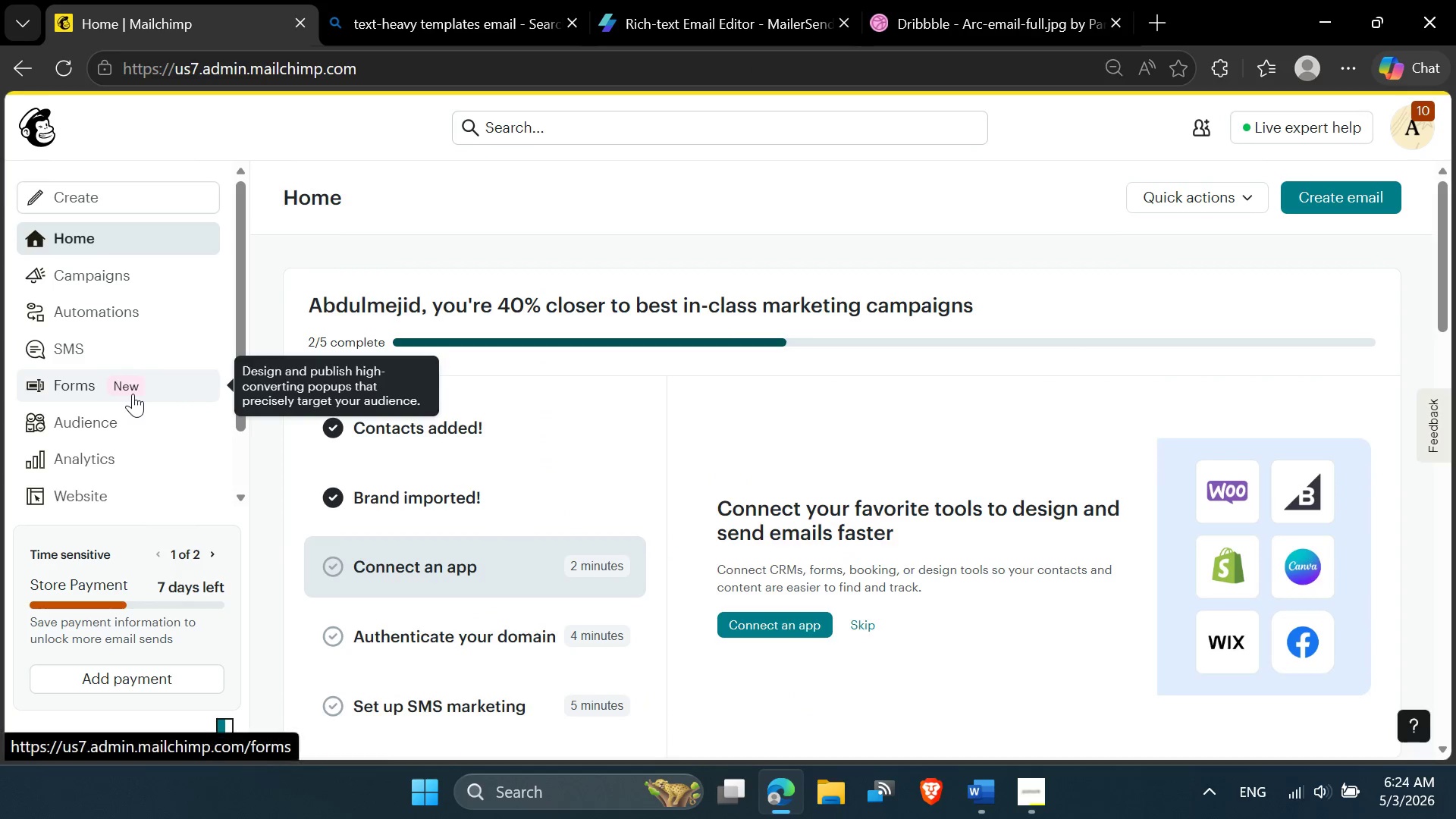 
left_click([125, 424])
 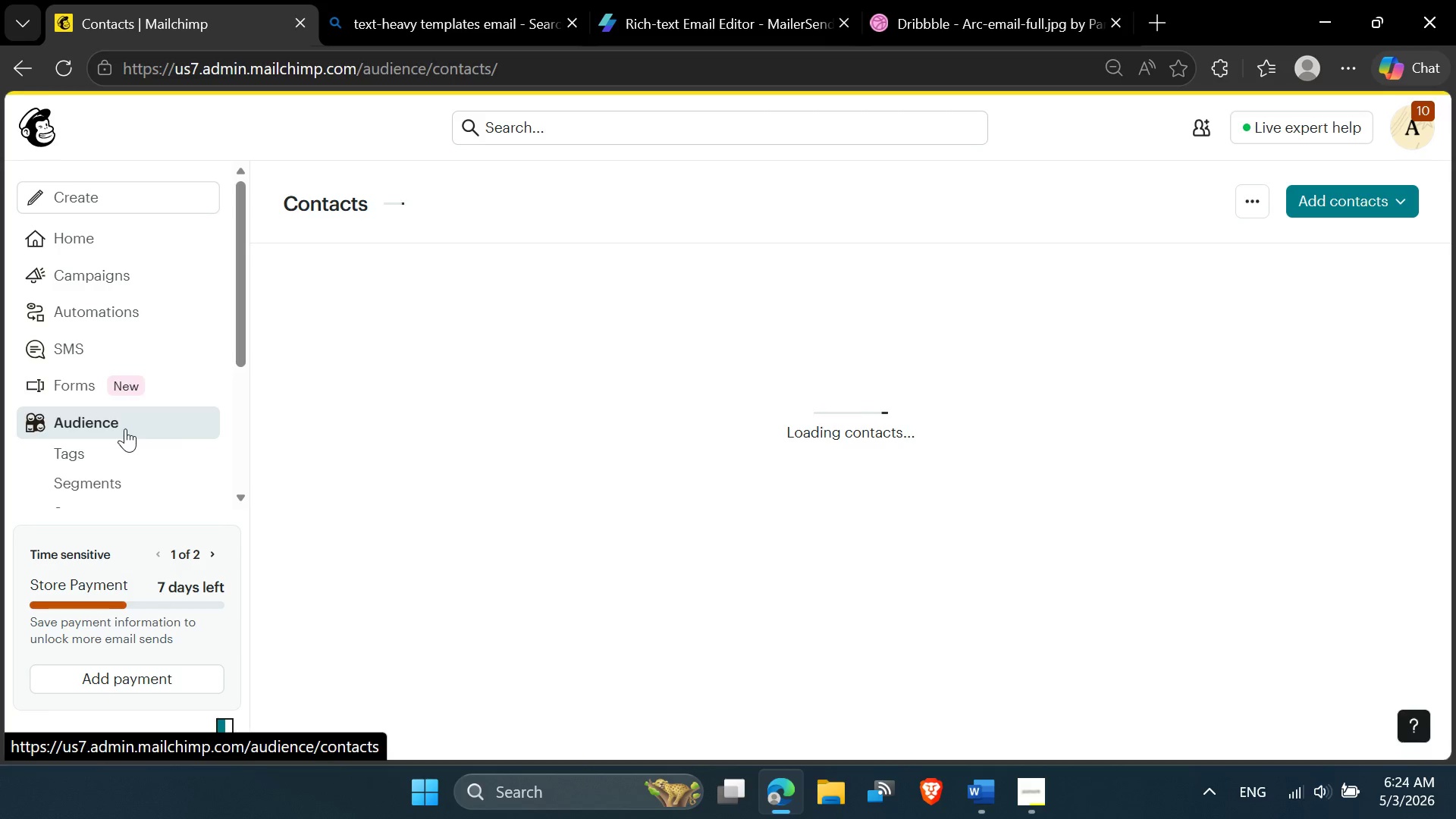 
wait(8.66)
 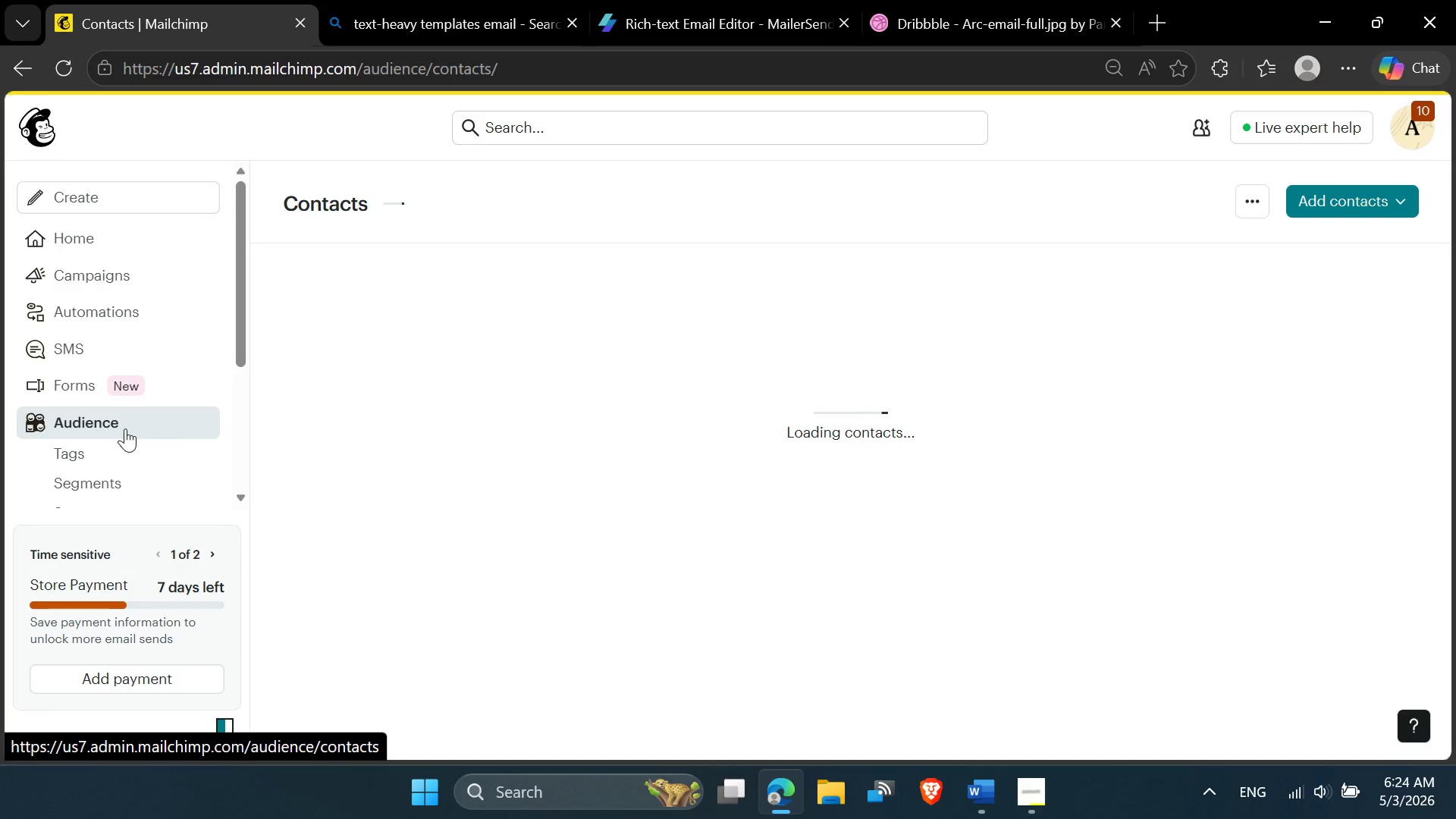 
left_click([315, 468])
 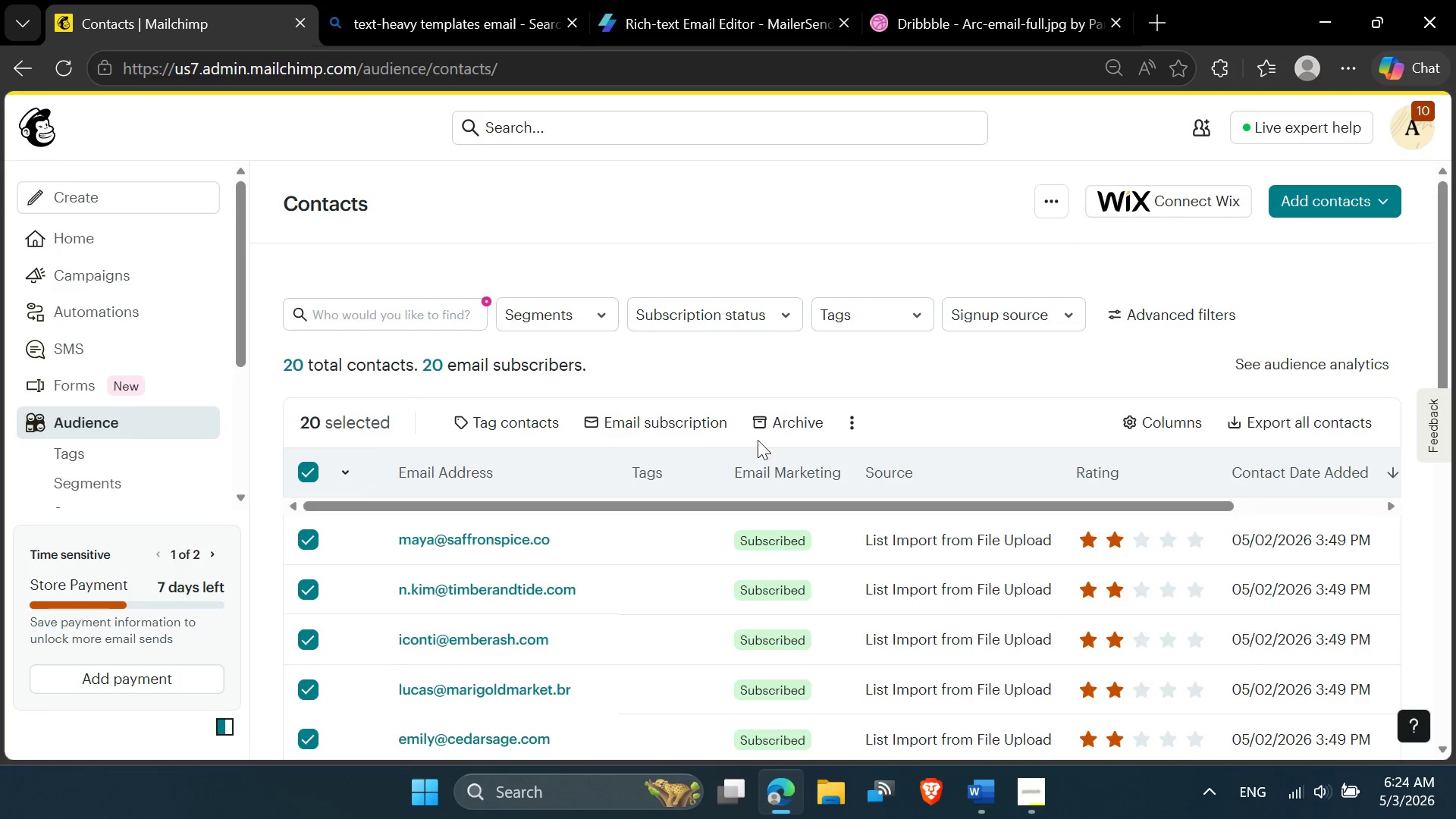 
left_click([789, 420])
 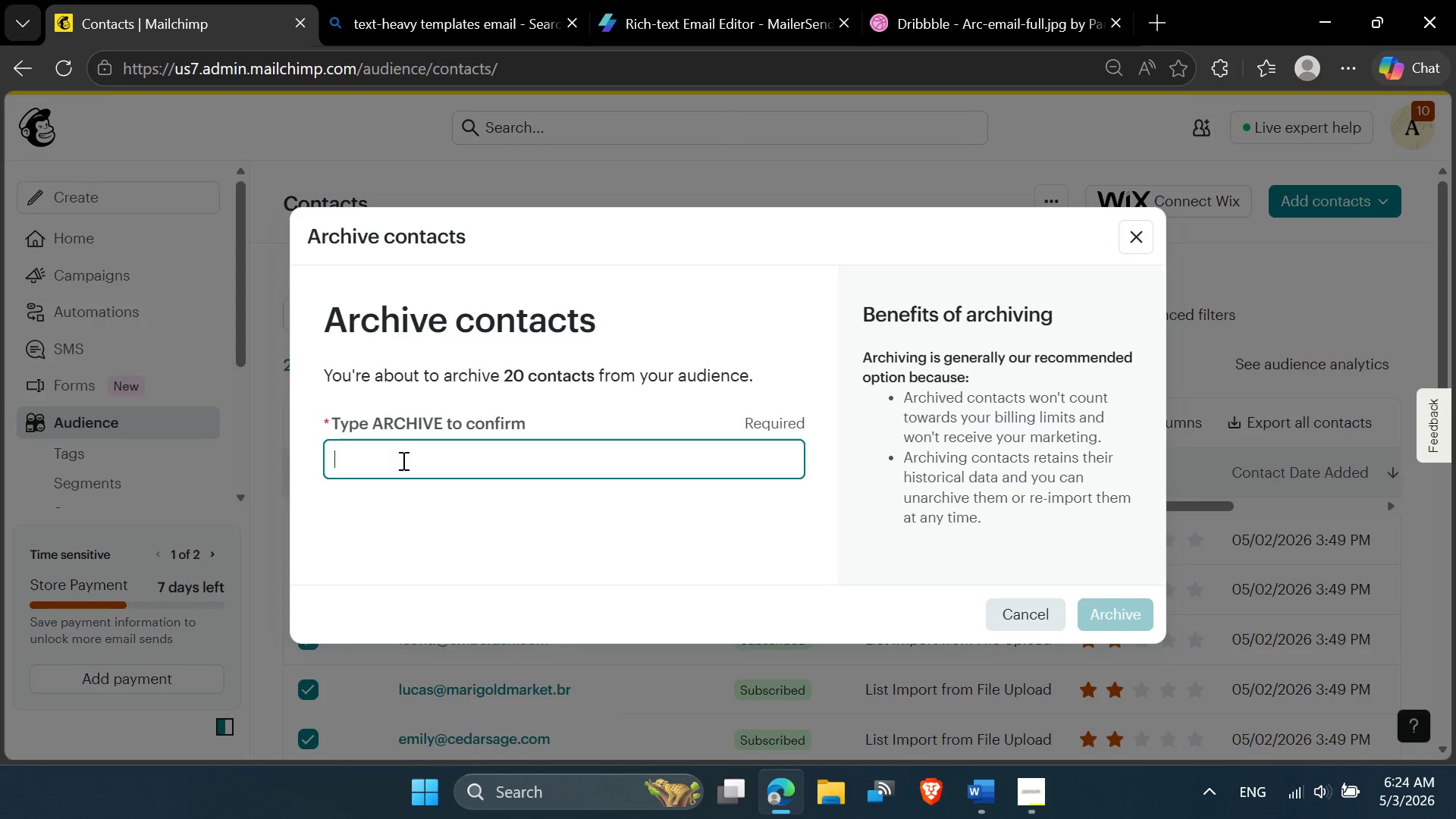 
type(ARCHIVE)
 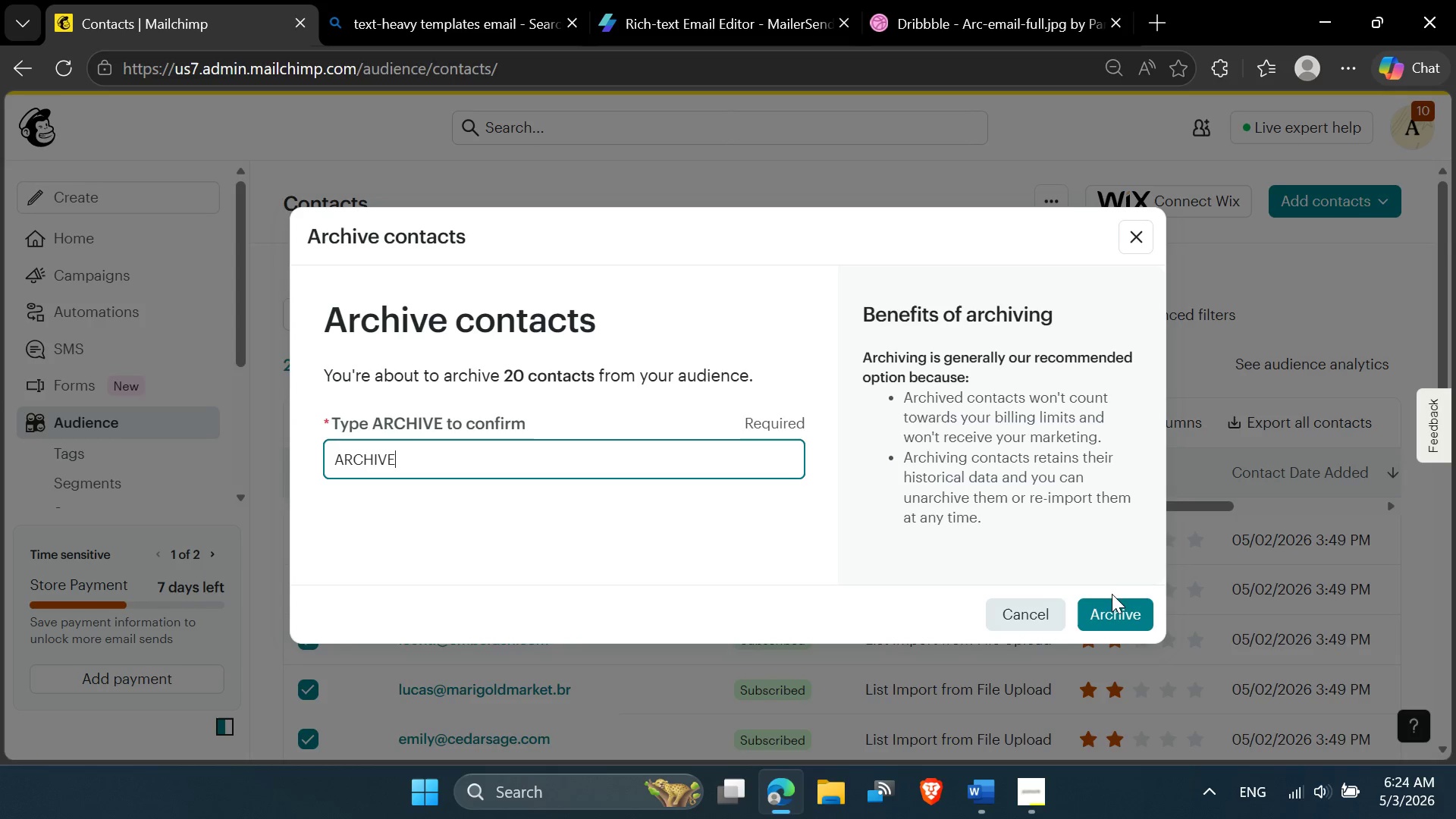 
left_click([1116, 612])
 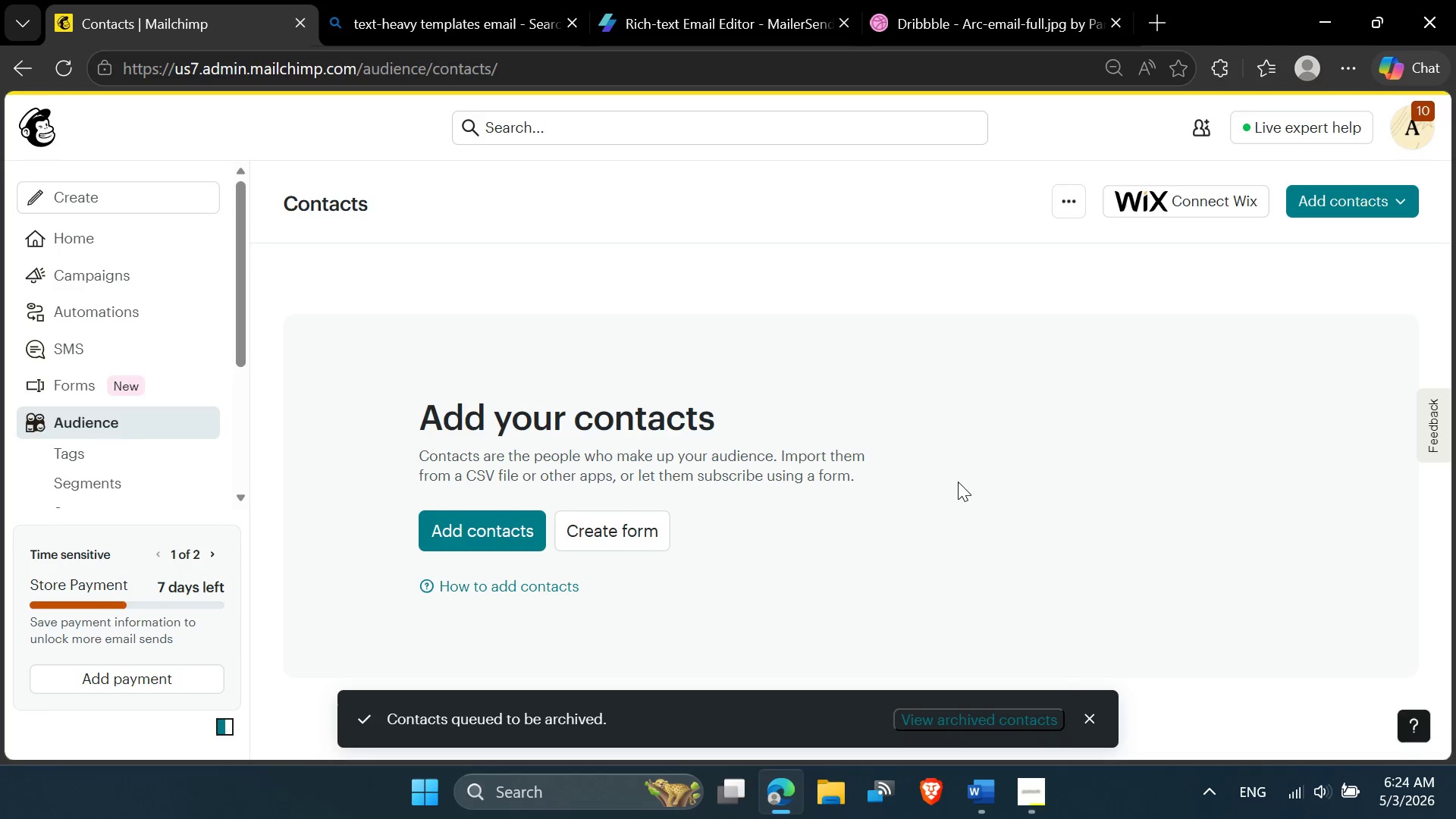 
wait(6.58)
 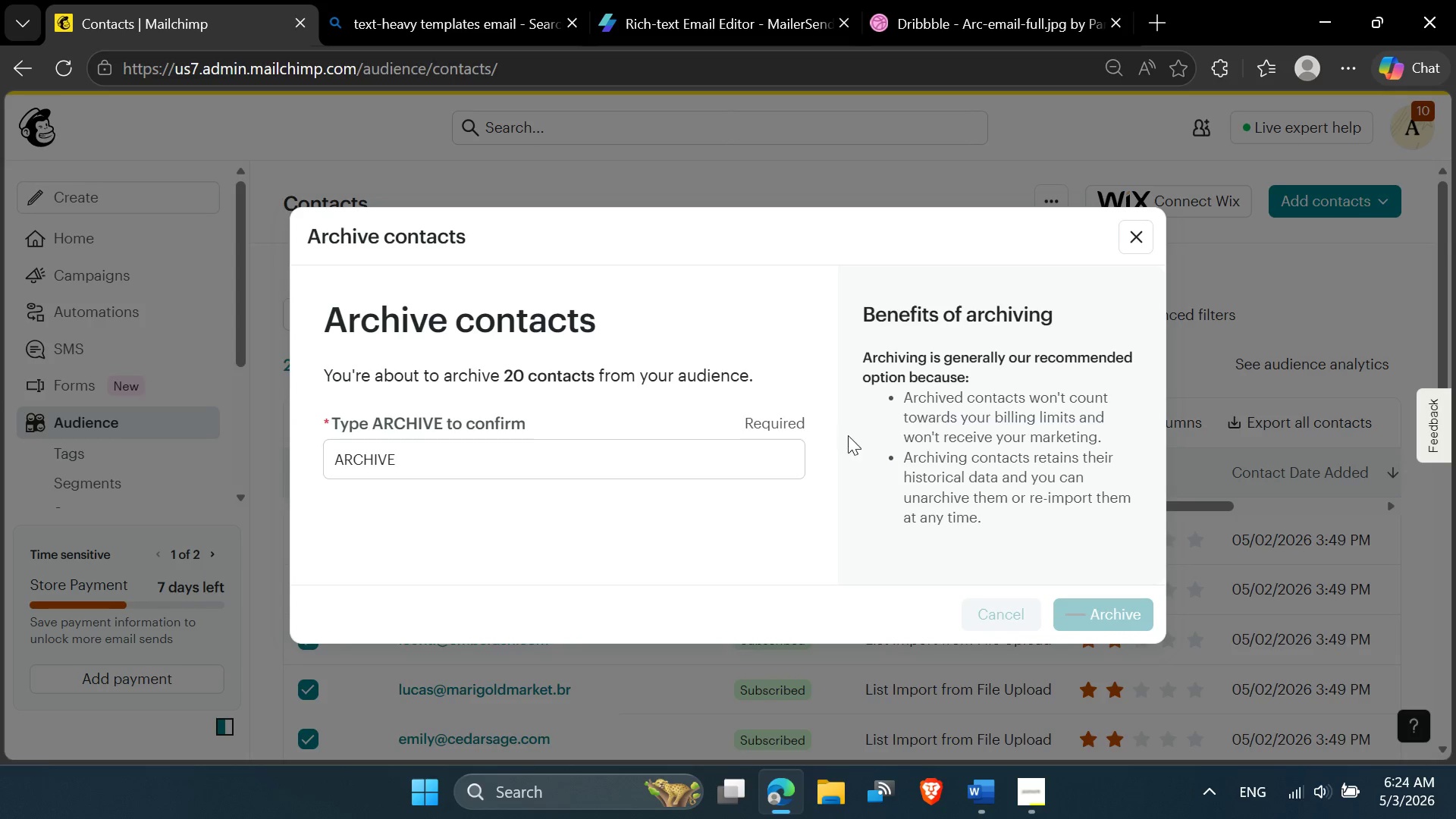 
left_click([1091, 723])
 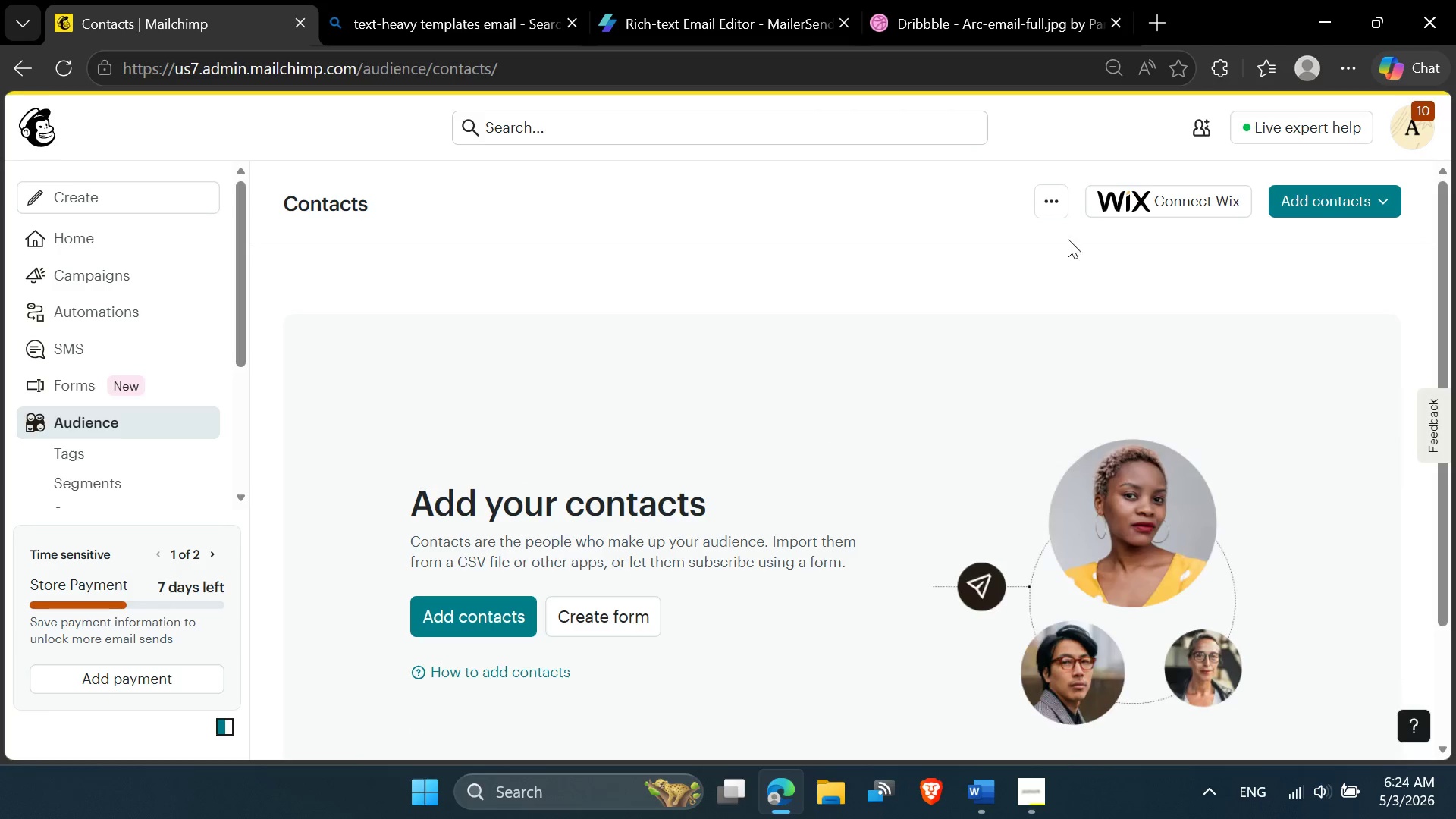 
left_click([1053, 206])
 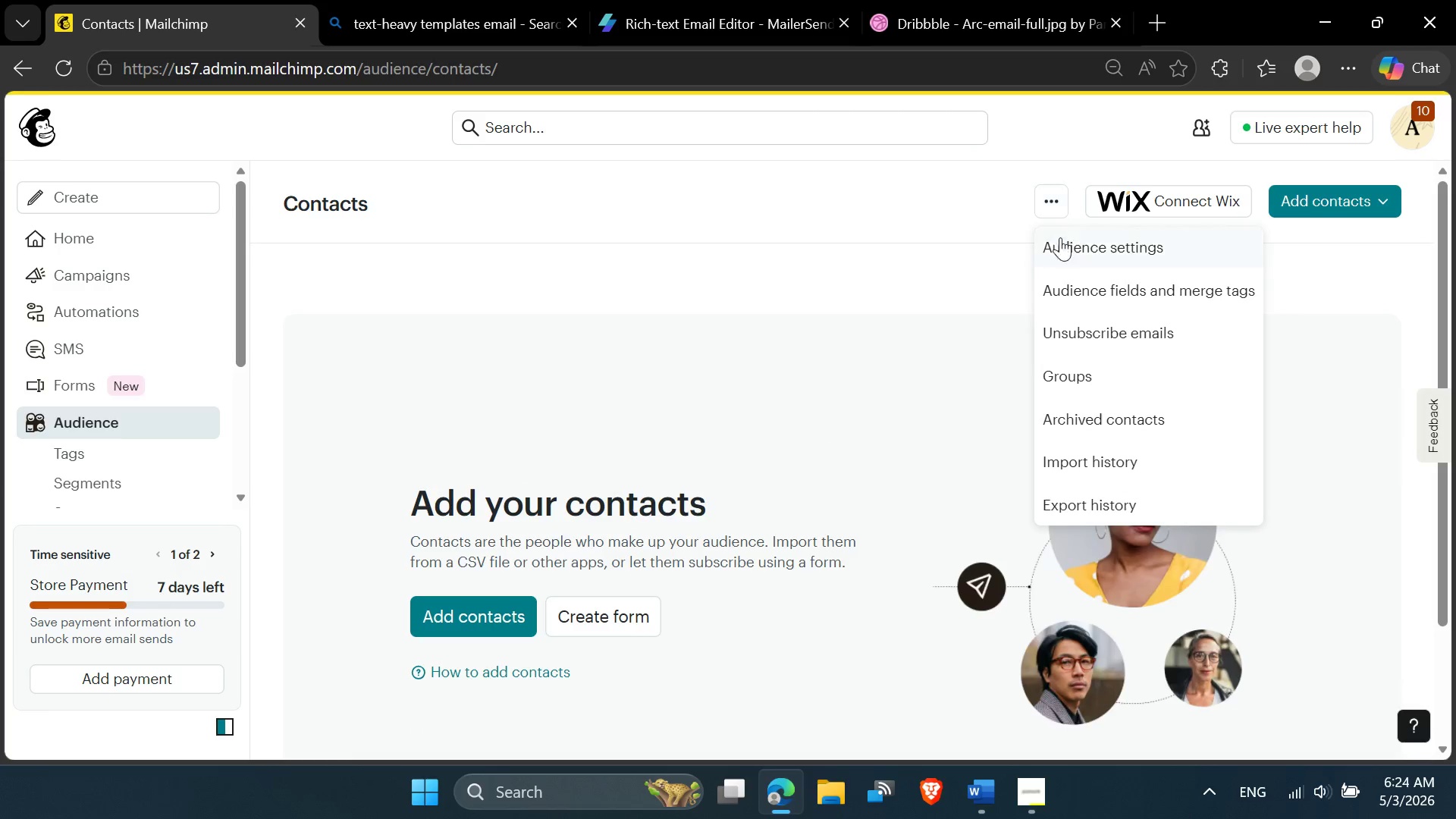 
left_click([1069, 281])
 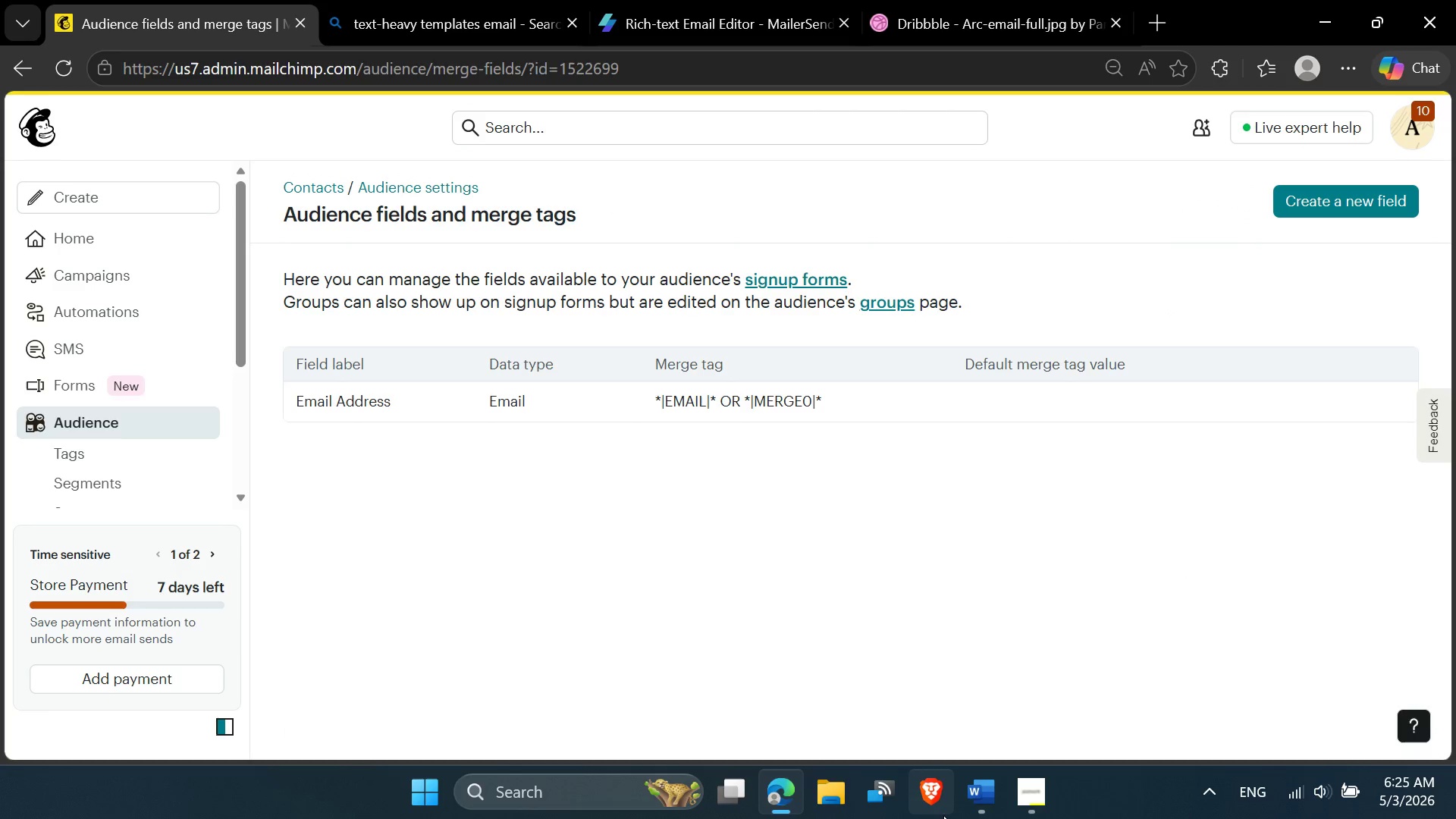 
left_click([829, 802])
 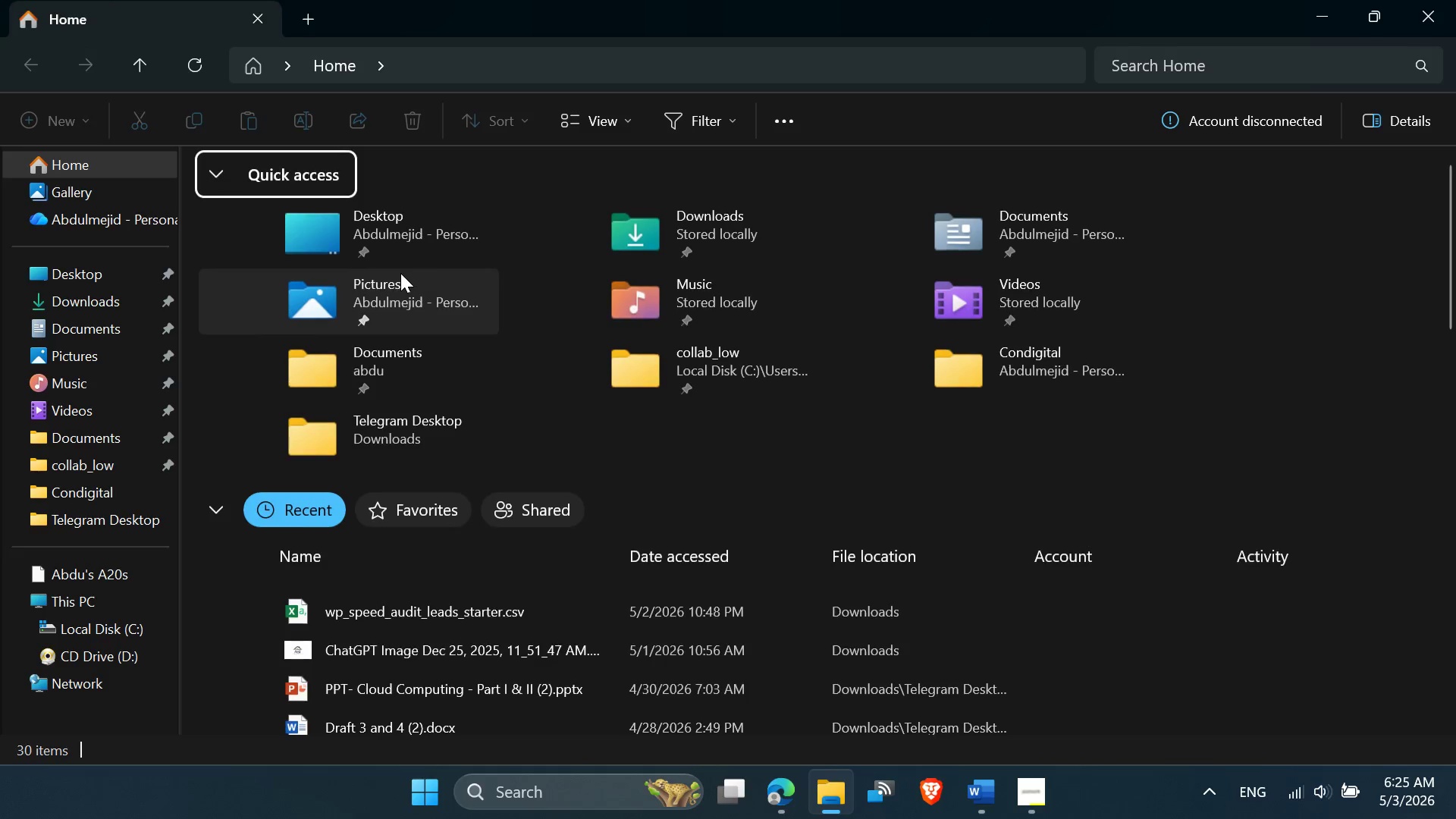 
left_click([39, 297])
 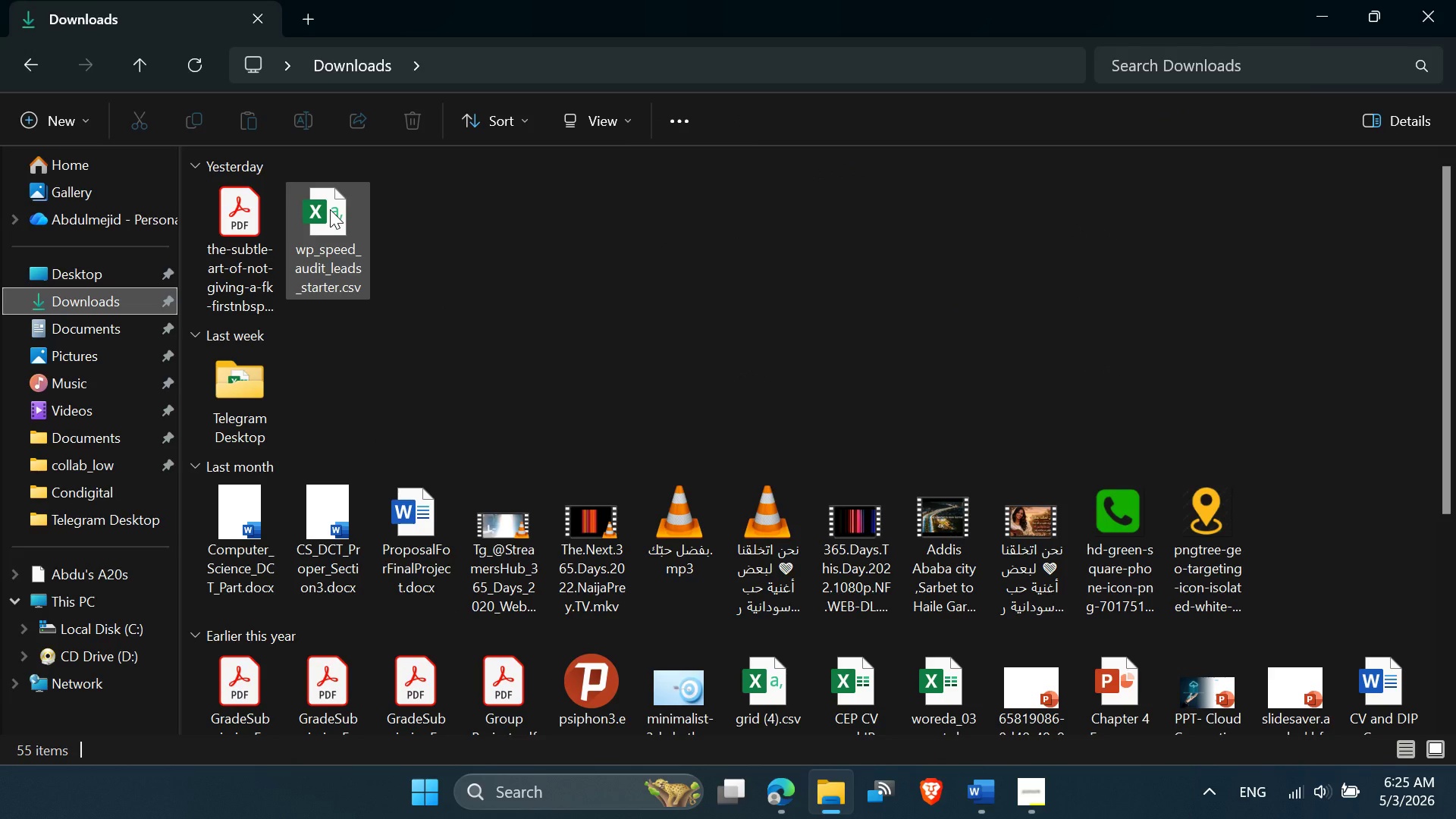 
left_click([330, 209])
 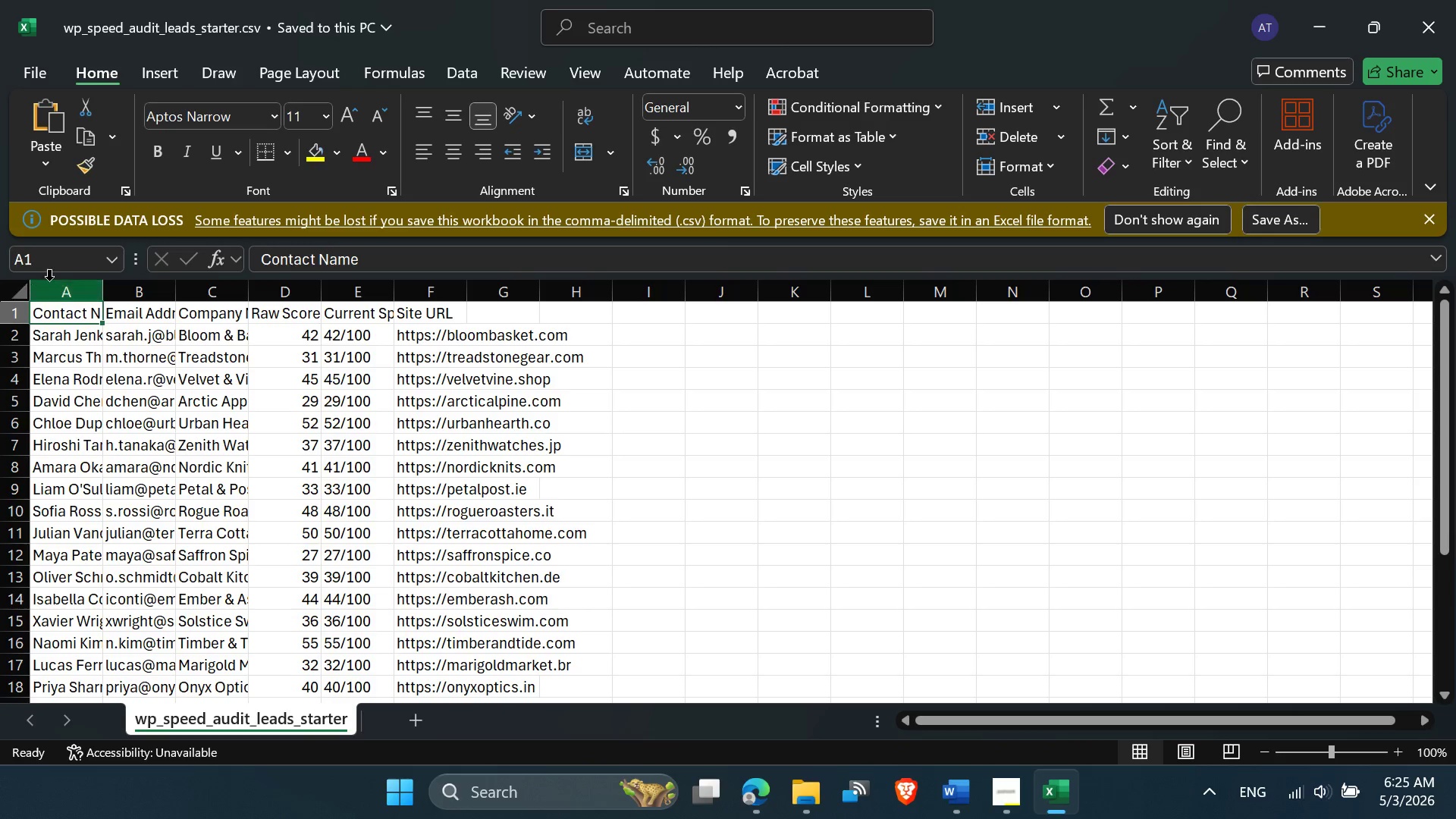 
wait(5.8)
 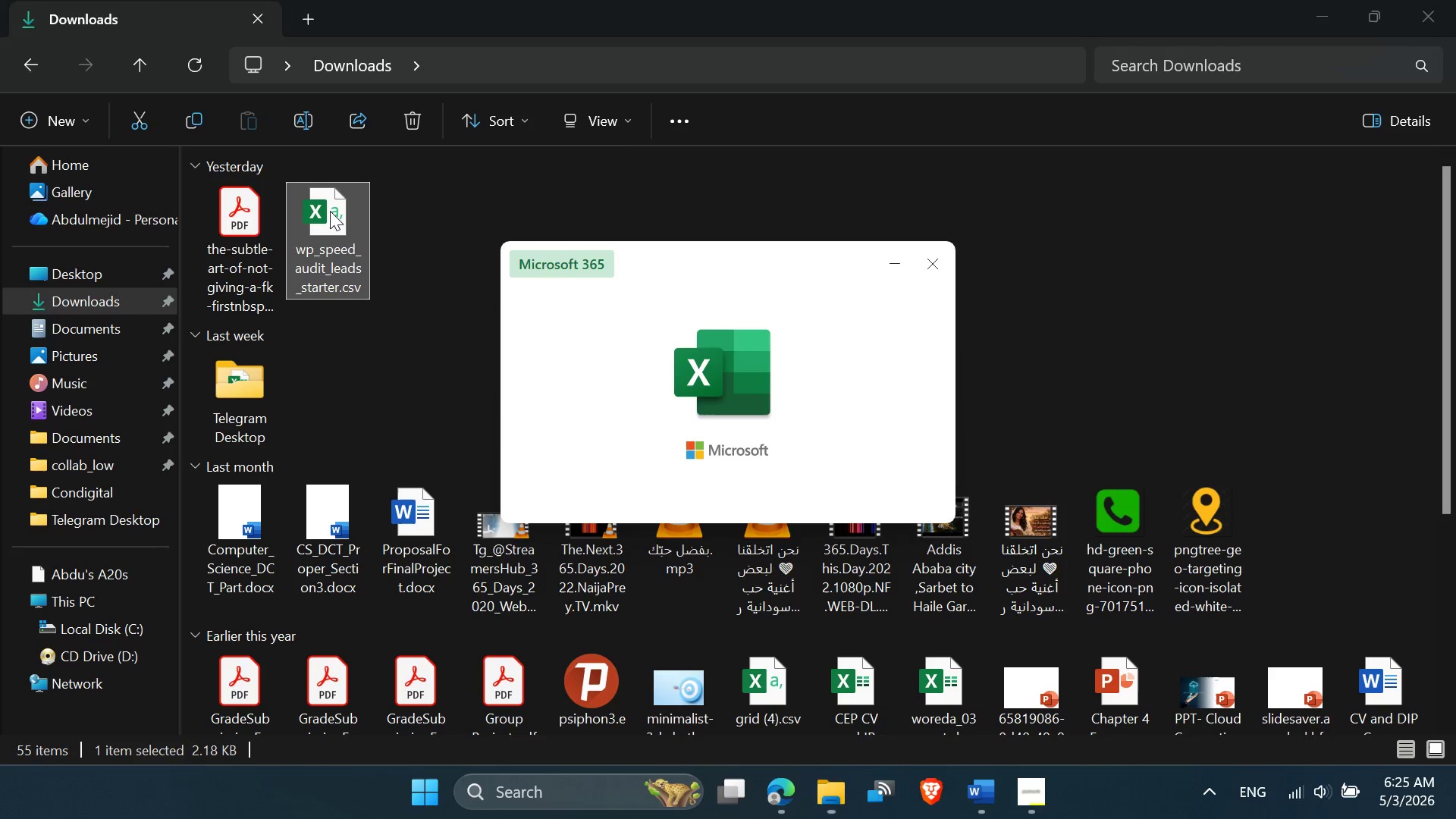 
left_click([102, 297])
 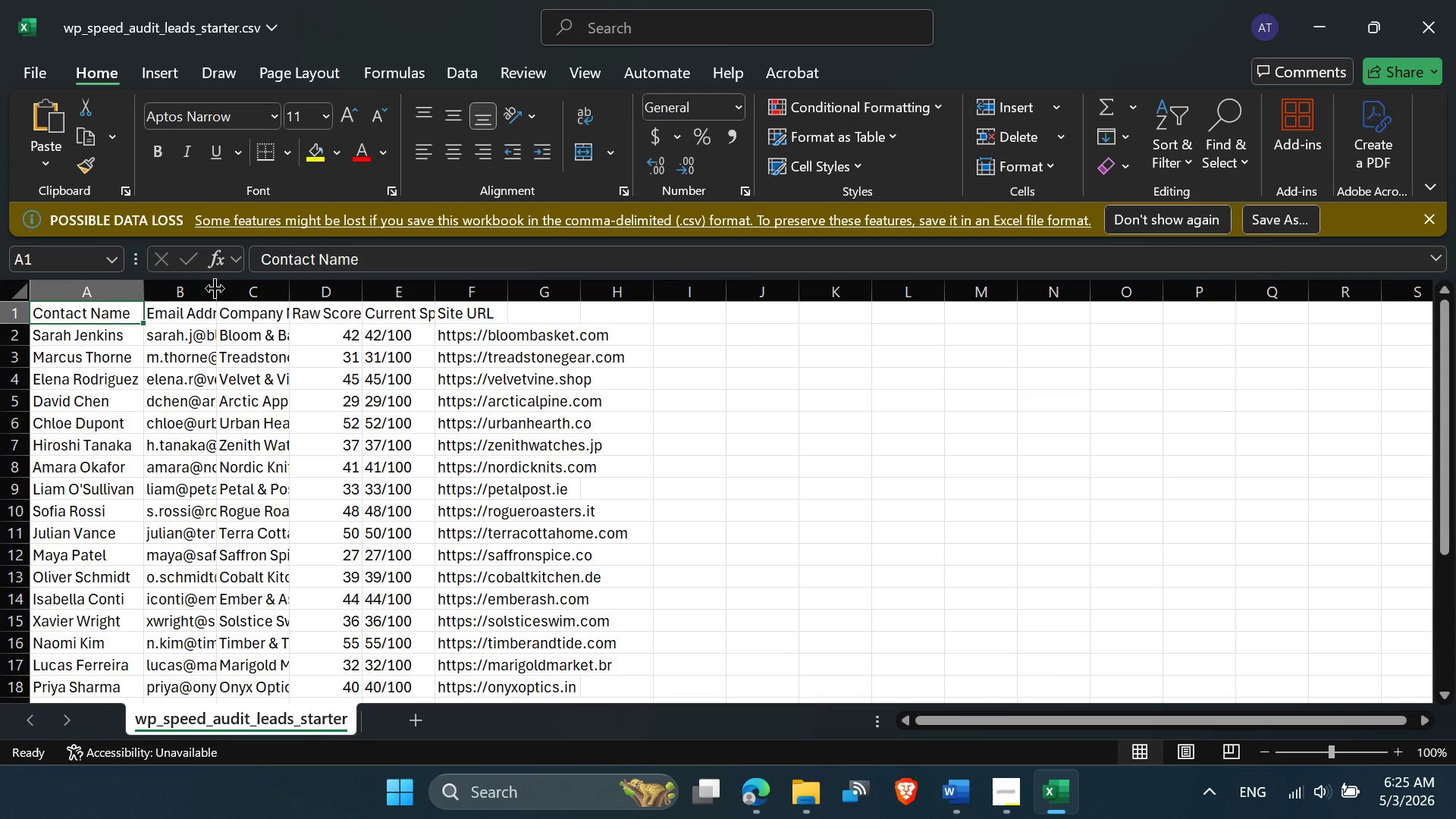 
double_click([215, 288])
 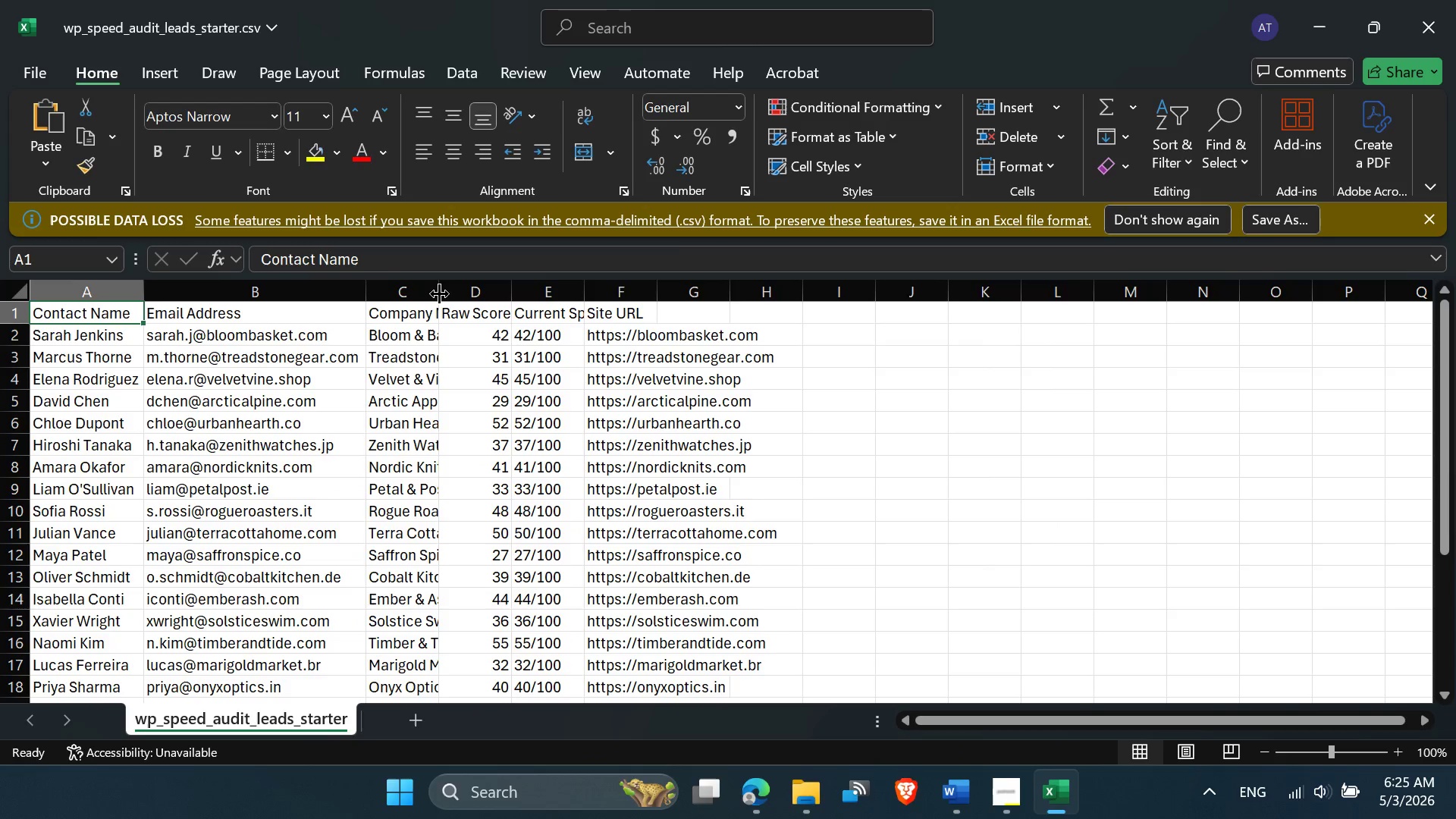 
double_click([439, 295])
 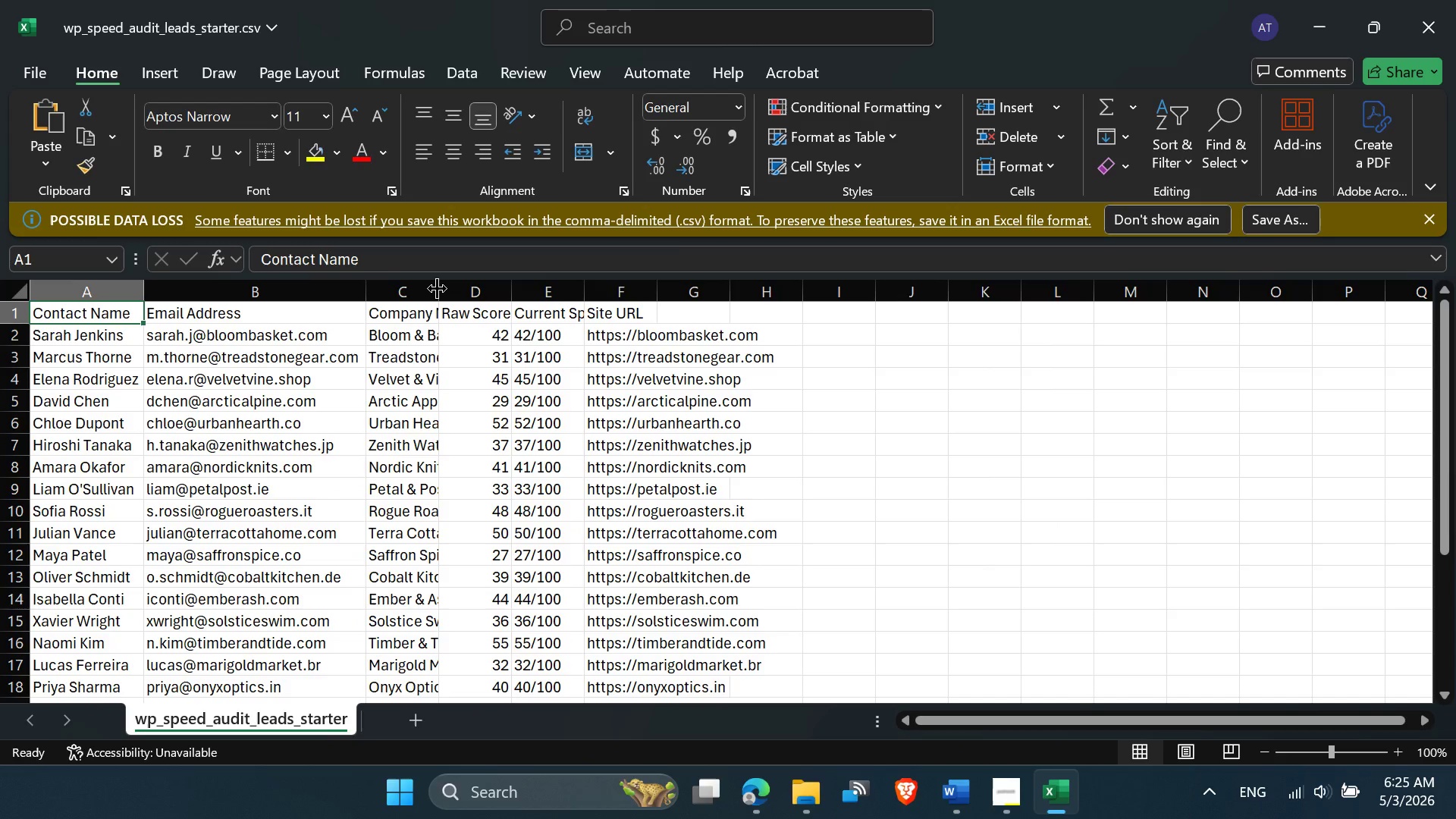 
double_click([437, 288])
 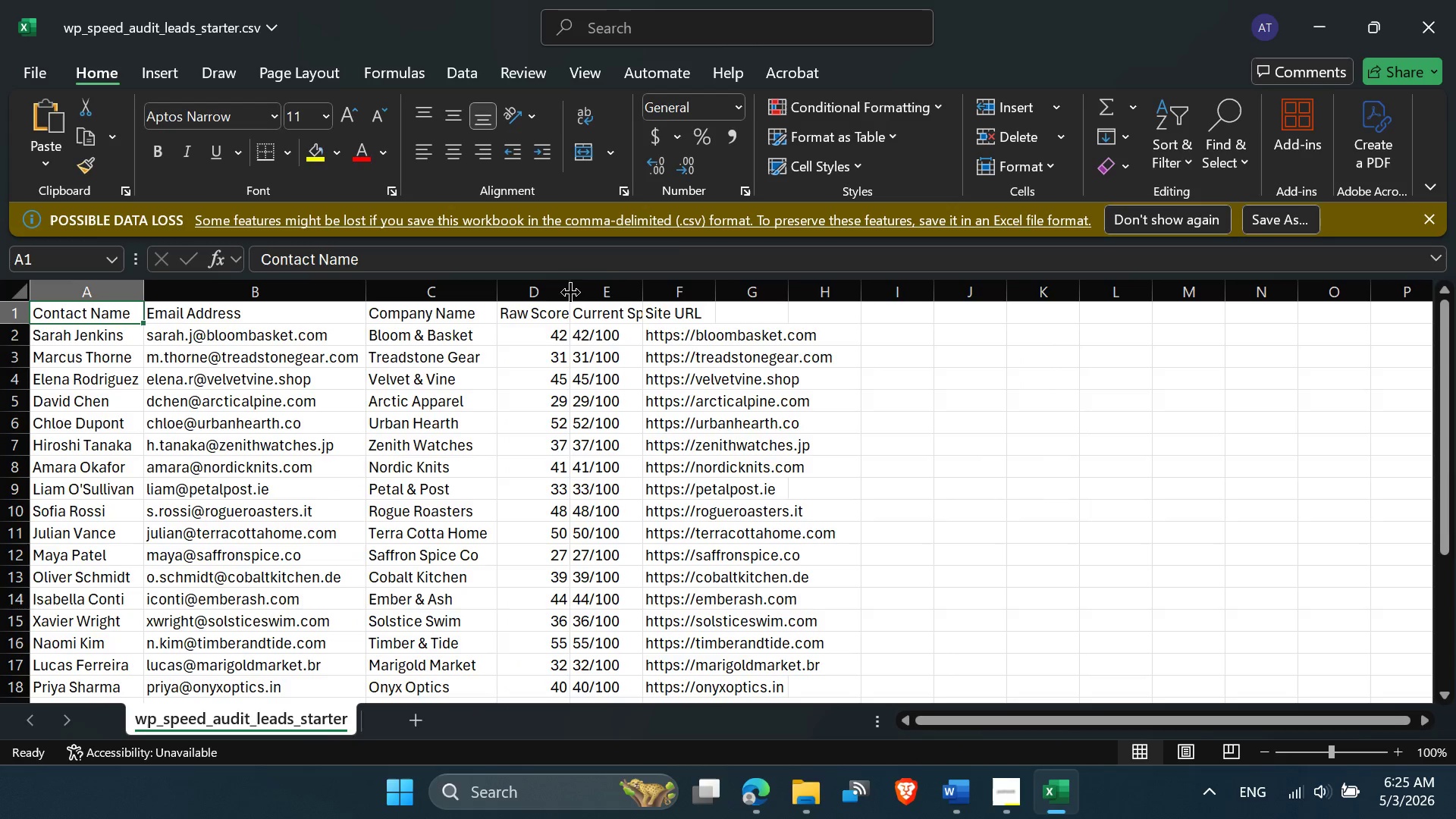 
double_click([570, 292])
 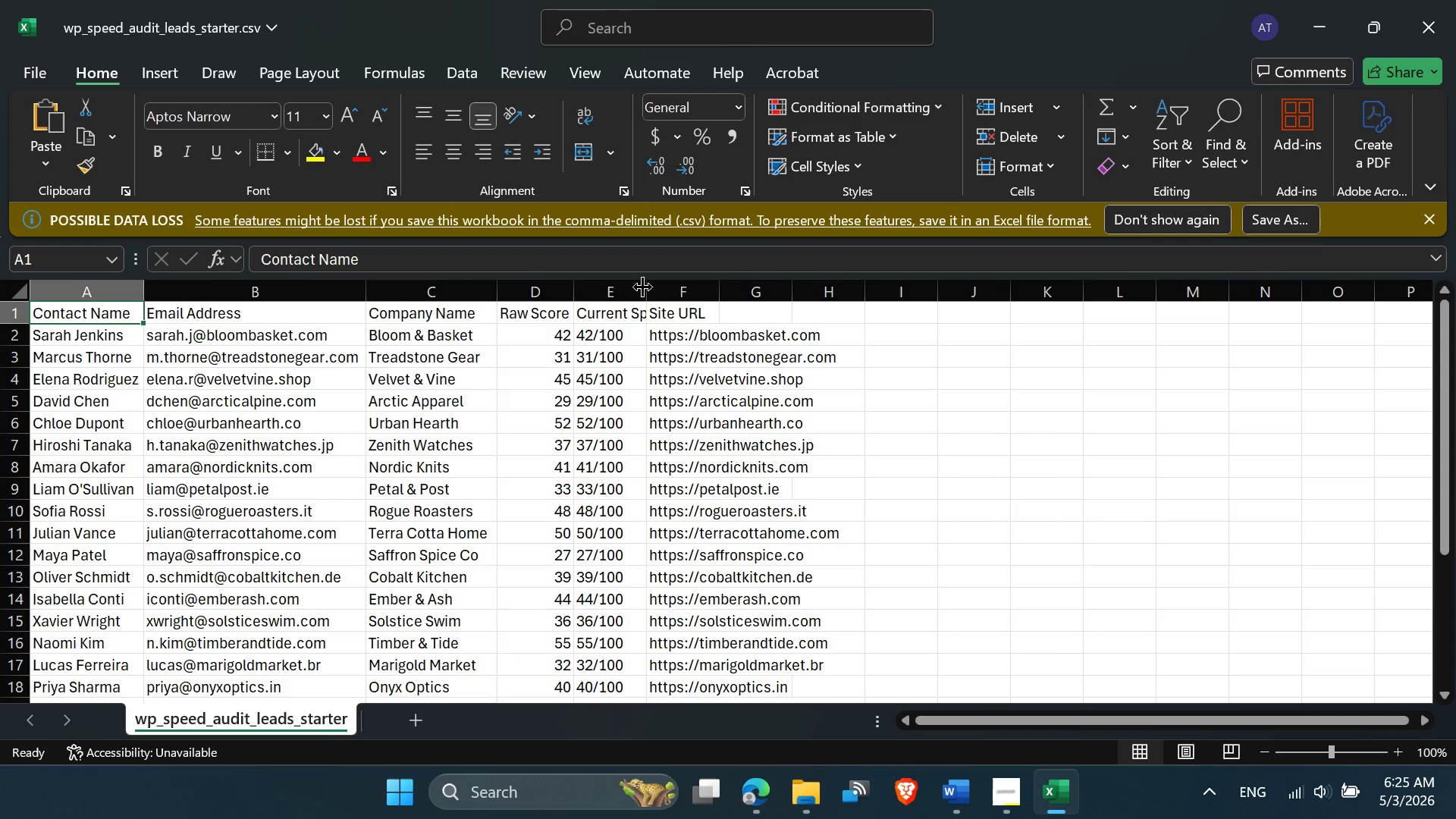 
double_click([642, 287])
 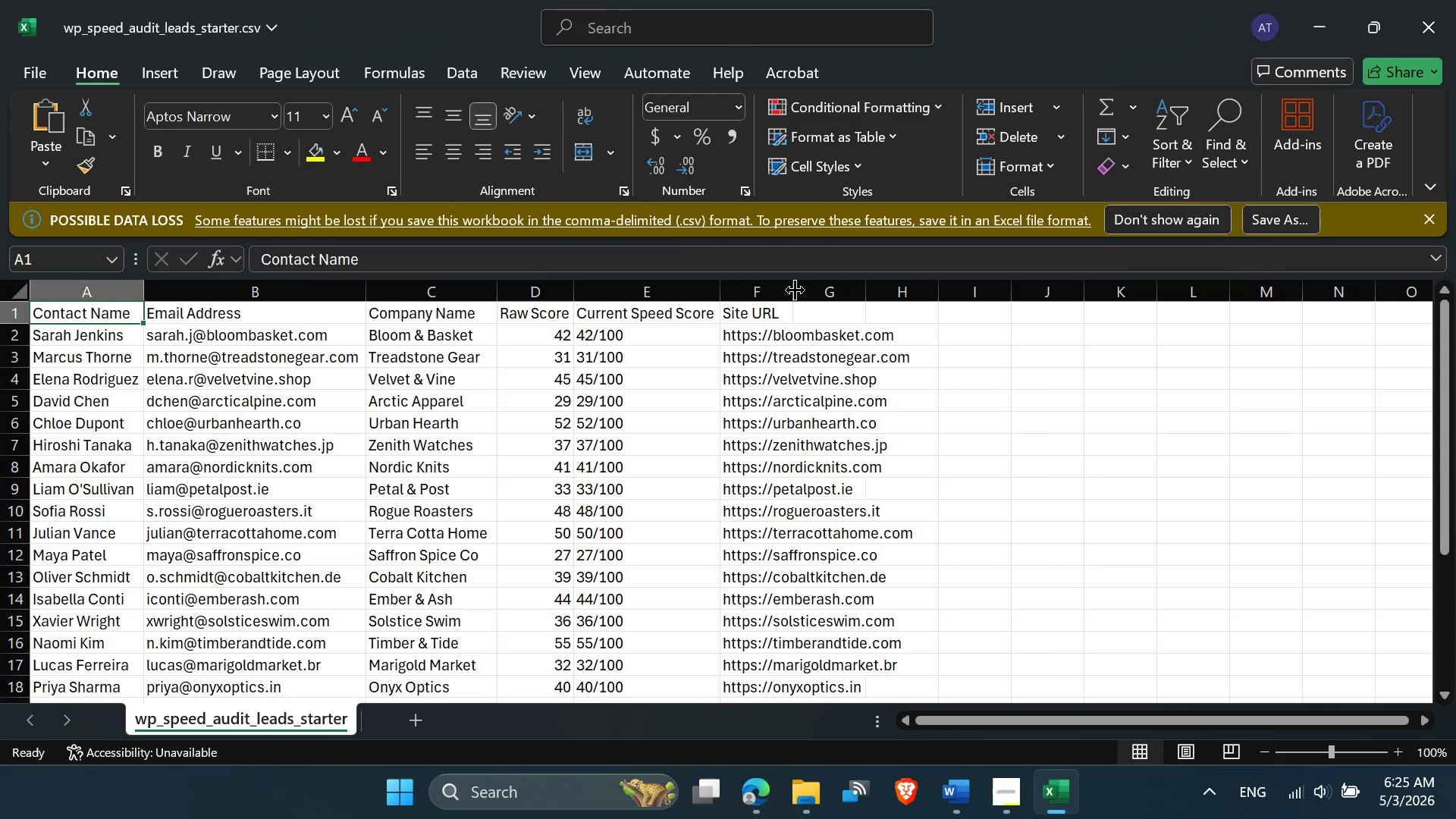 
double_click([795, 290])
 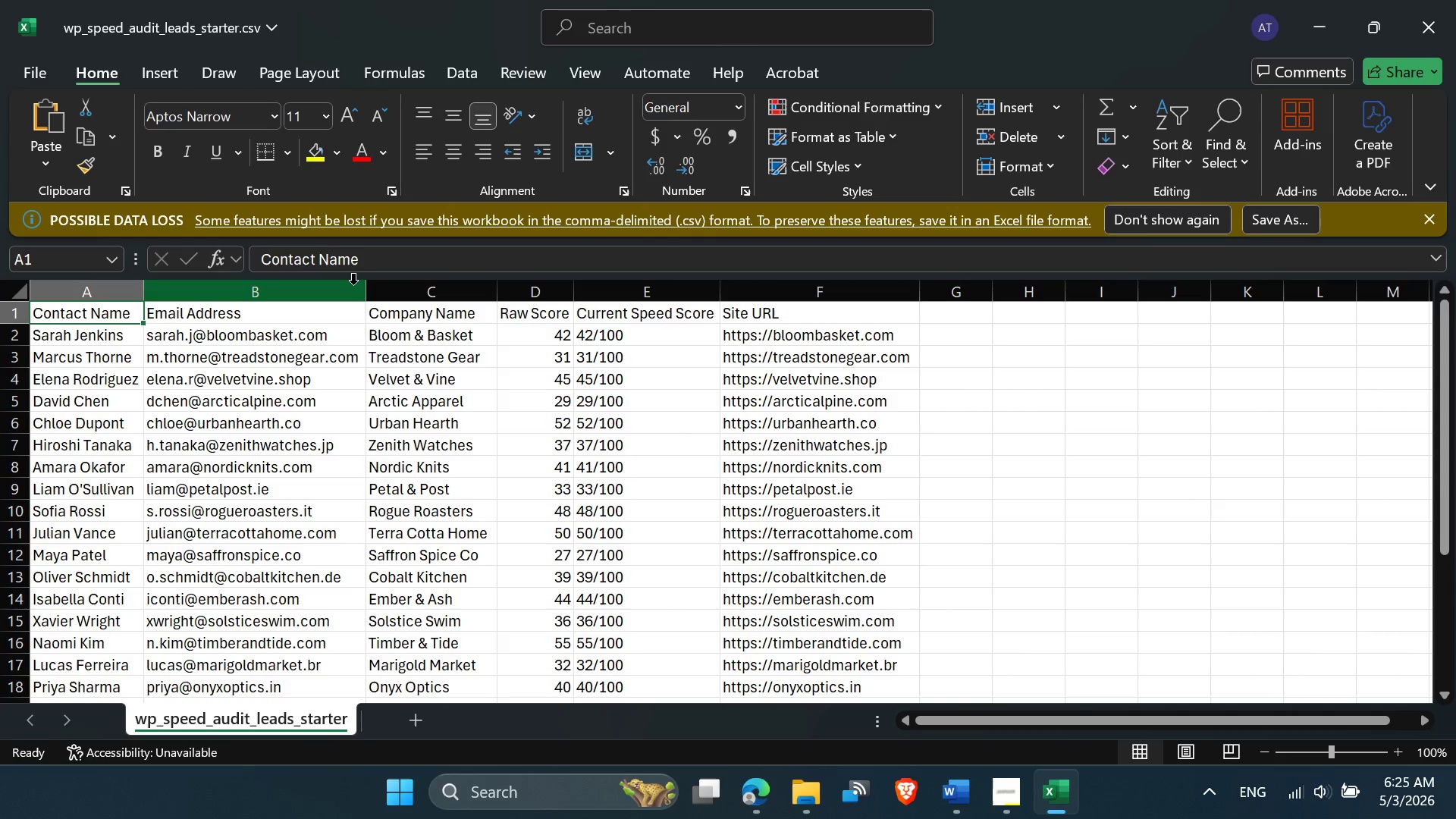 
left_click_drag(start_coordinate=[371, 260], to_coordinate=[234, 262])
 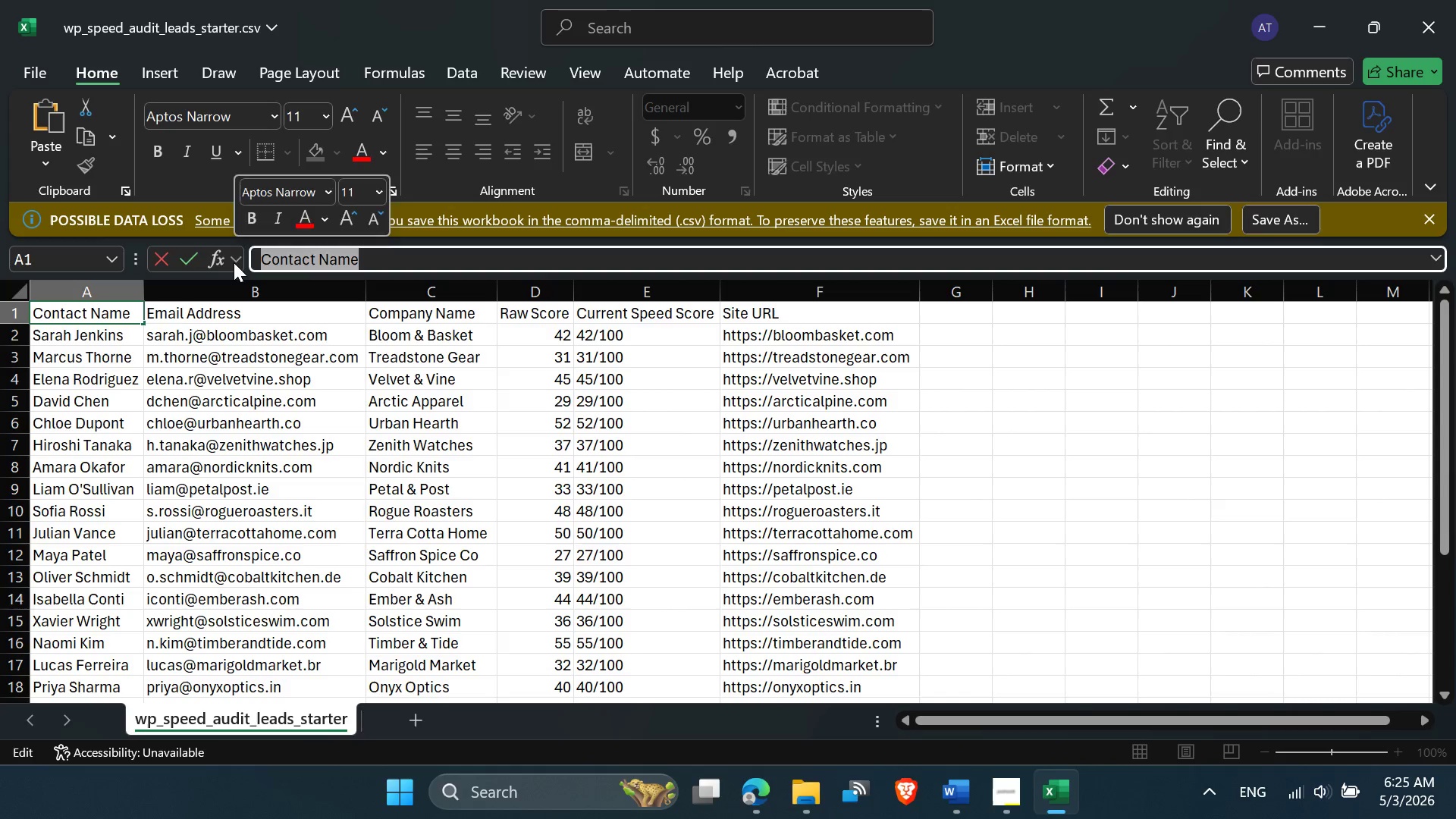 
key(Control+C)
 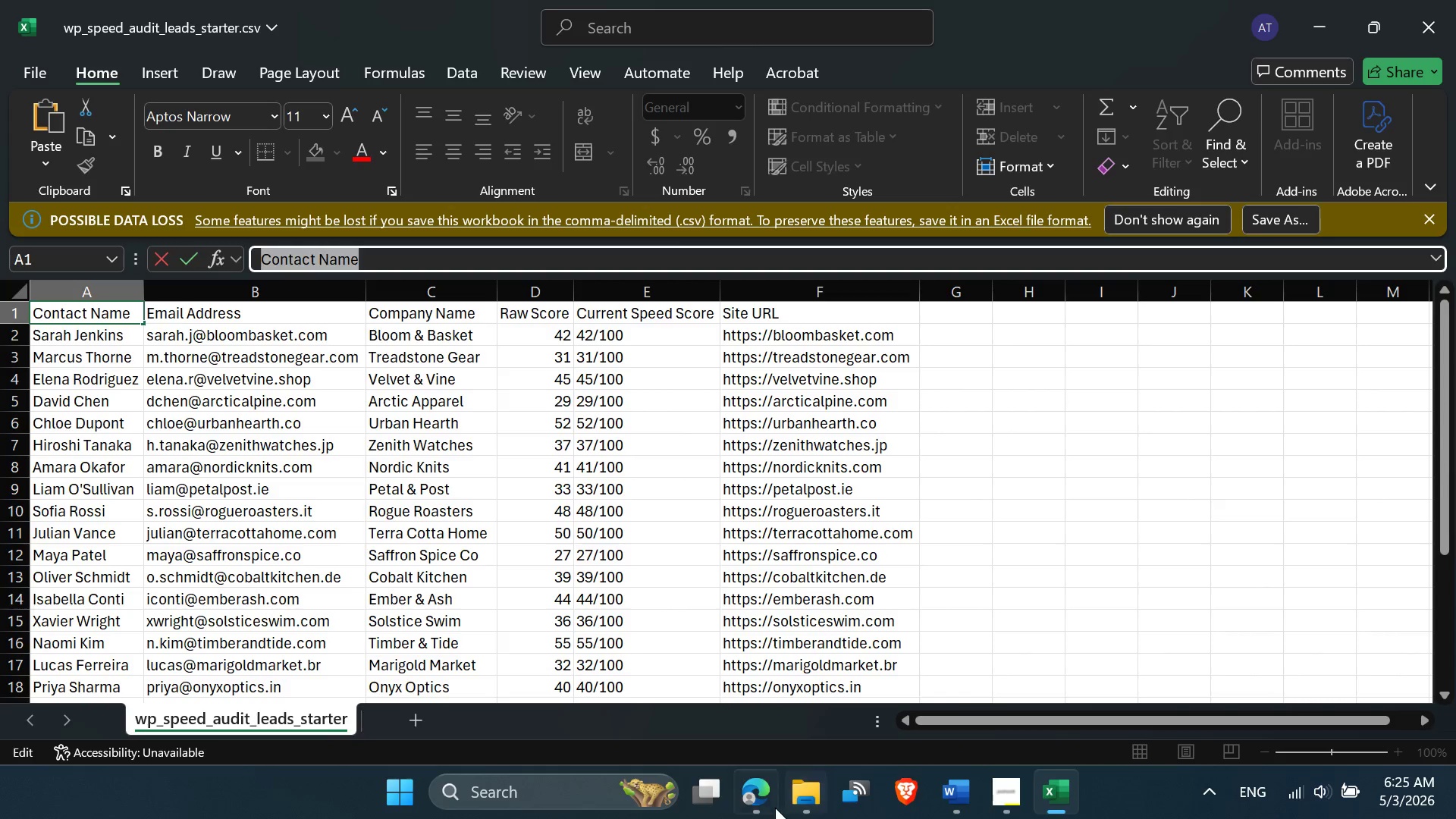 
left_click([764, 805])
 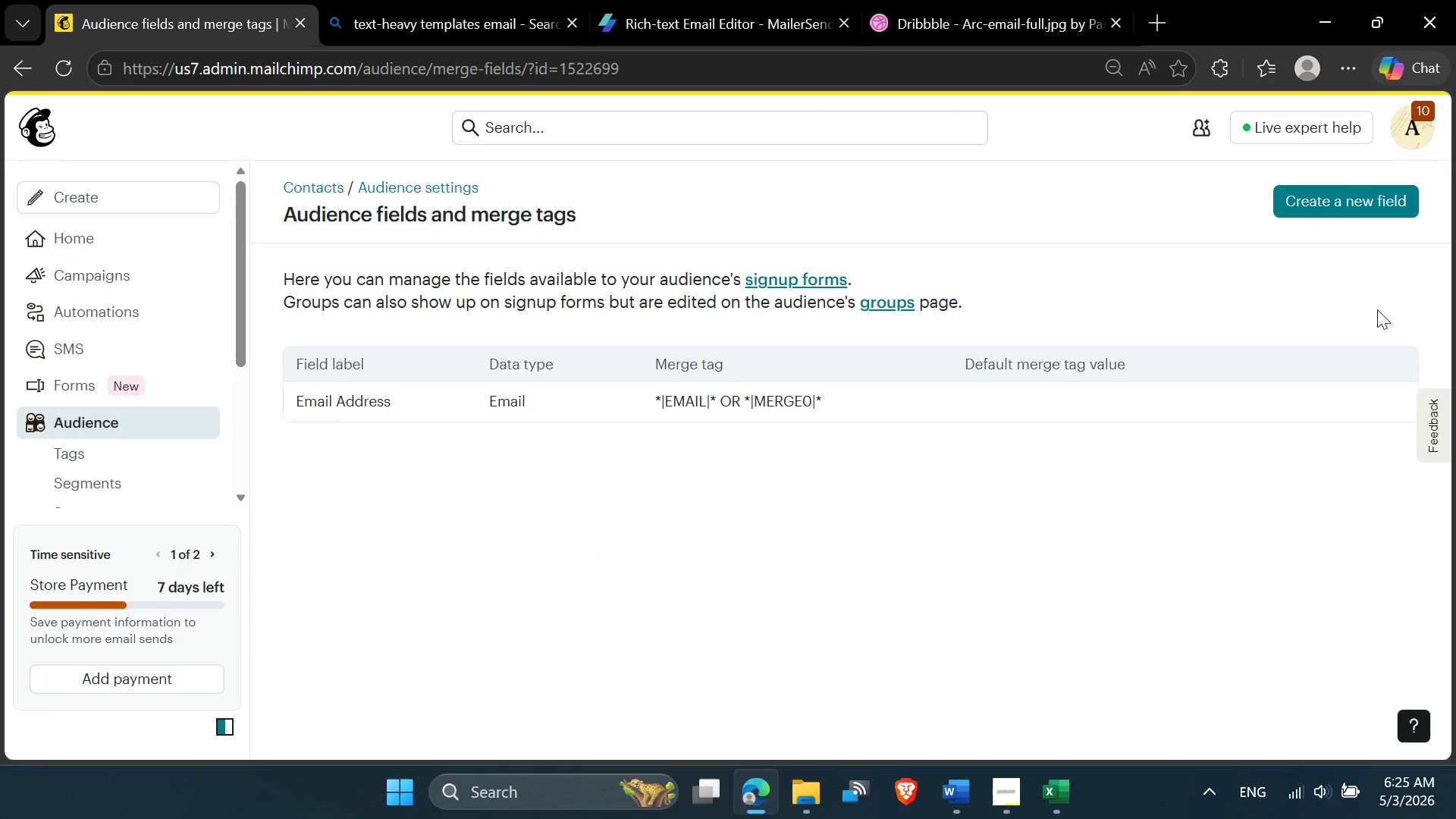 
left_click([1316, 208])
 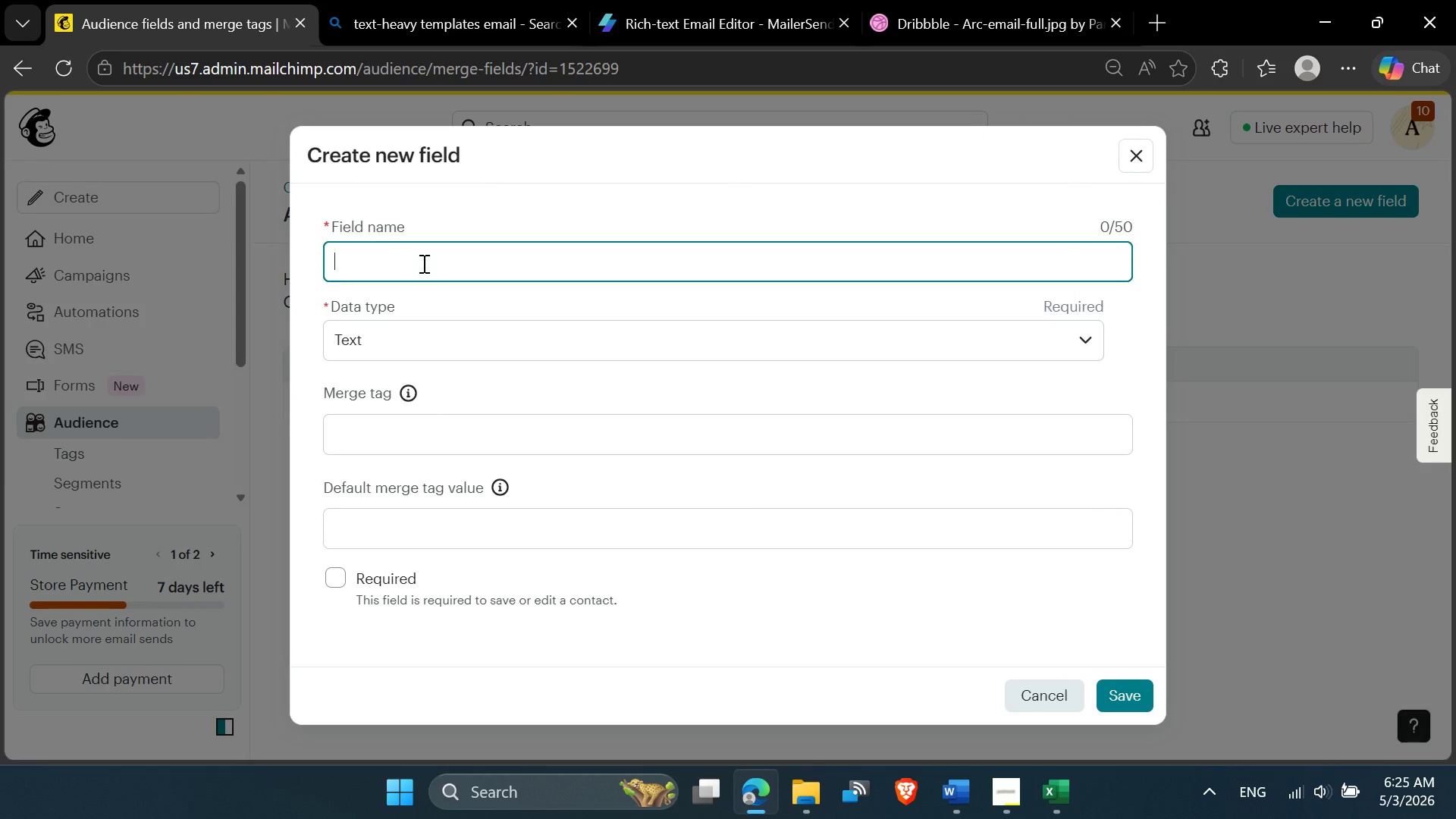 
key(Control+V)
 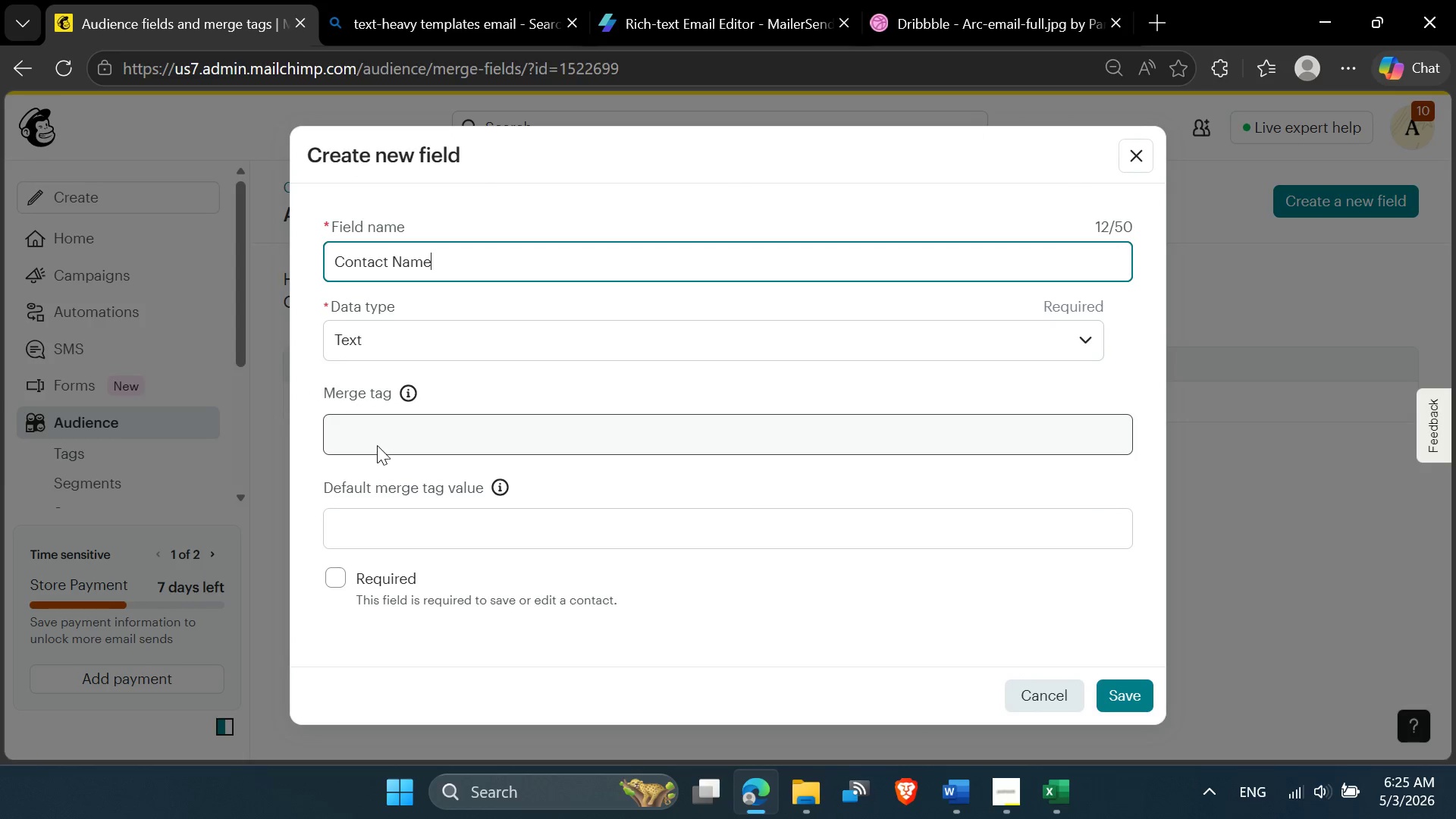 
left_click([378, 434])
 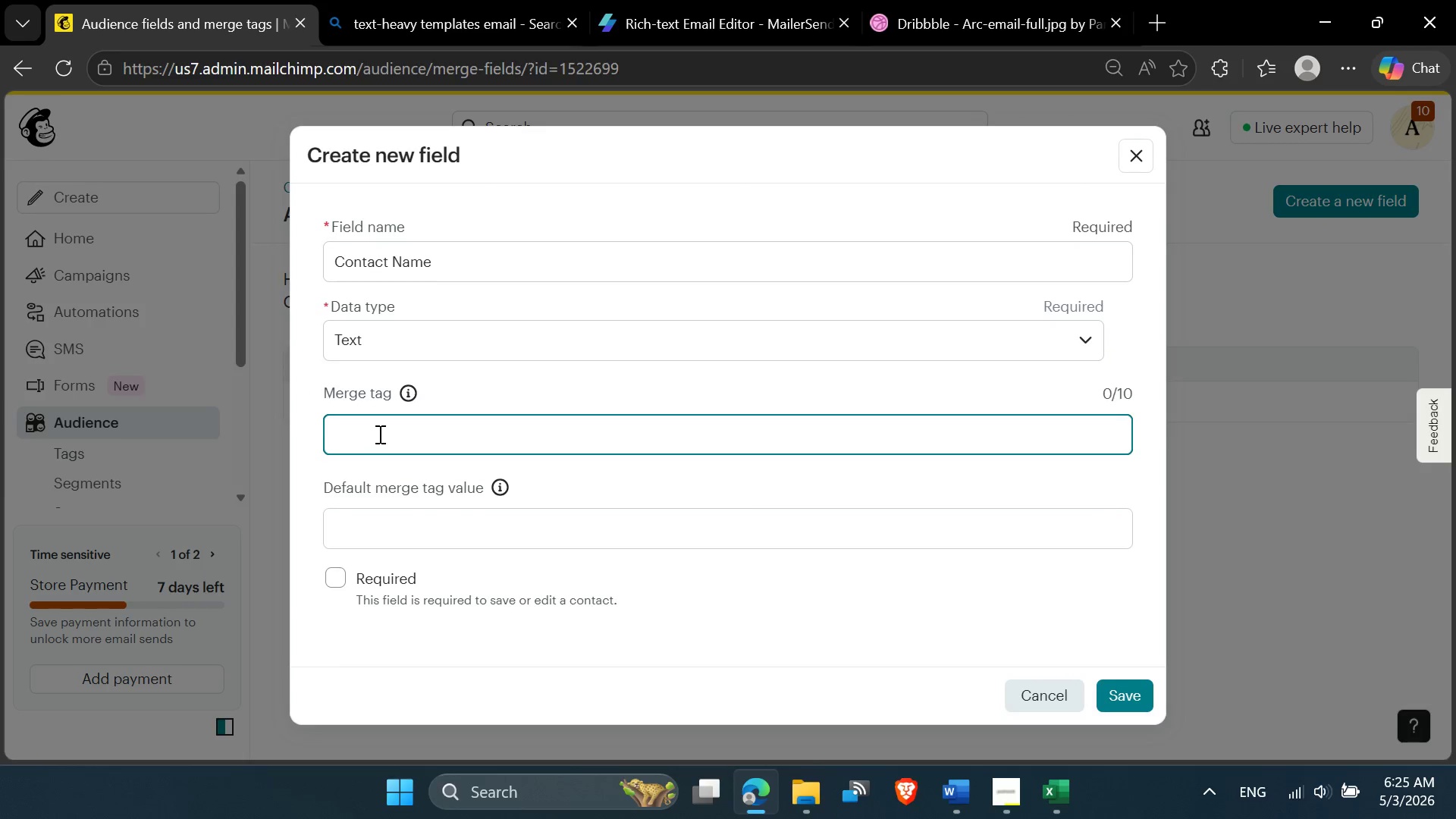 
type(CONTACT)
 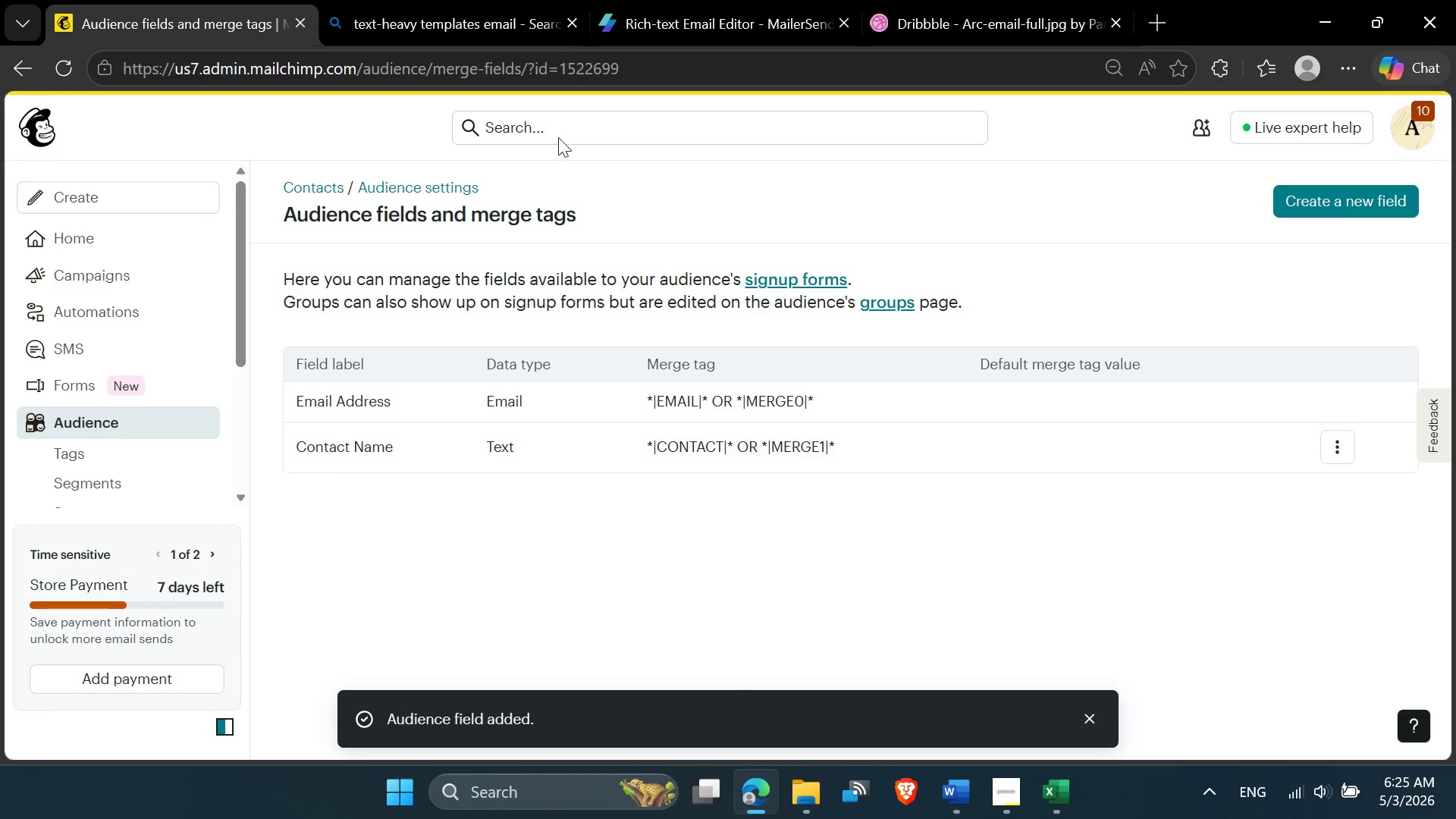 
wait(5.95)
 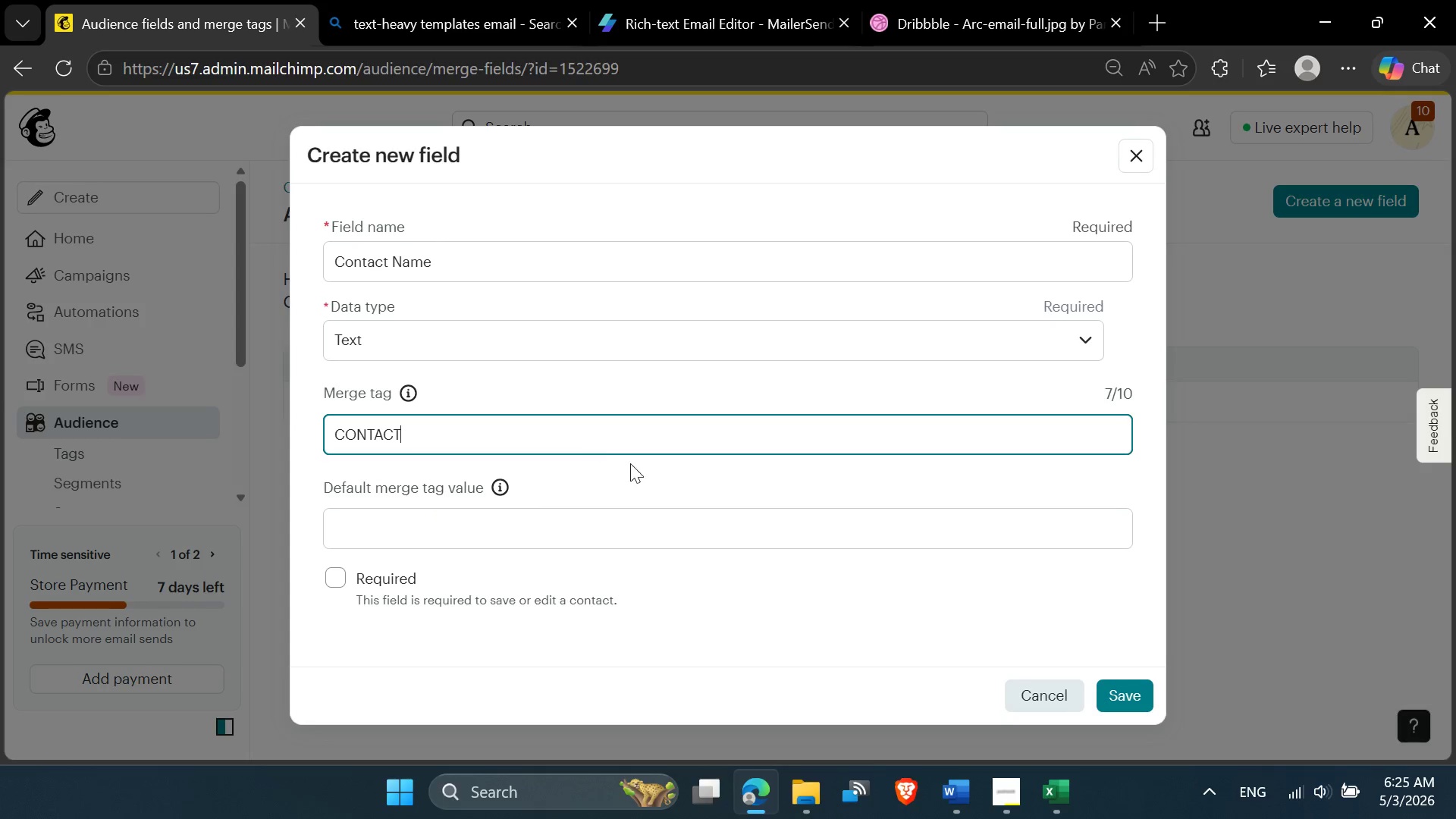 
left_click([1050, 803])
 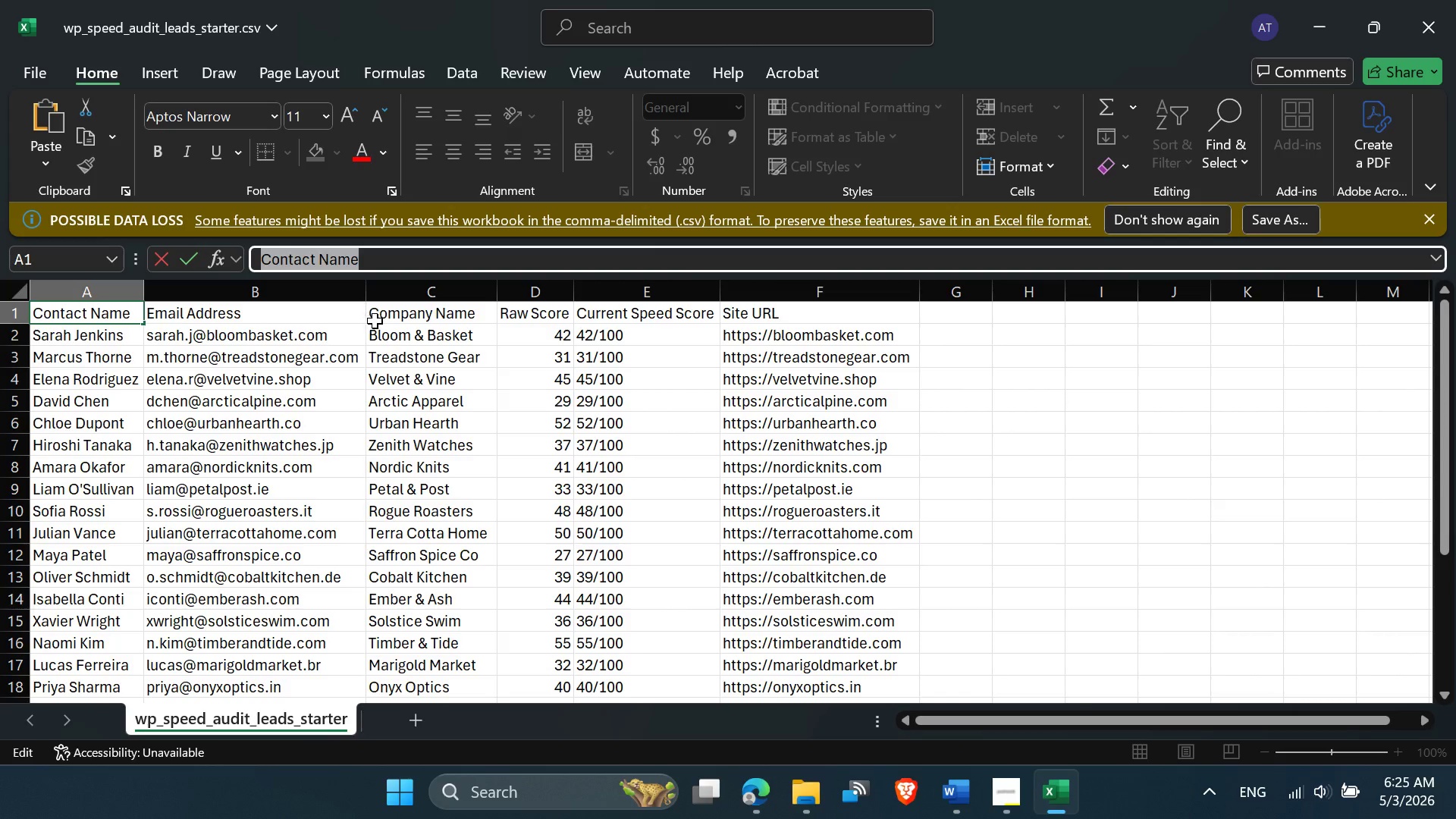 
left_click([400, 321])
 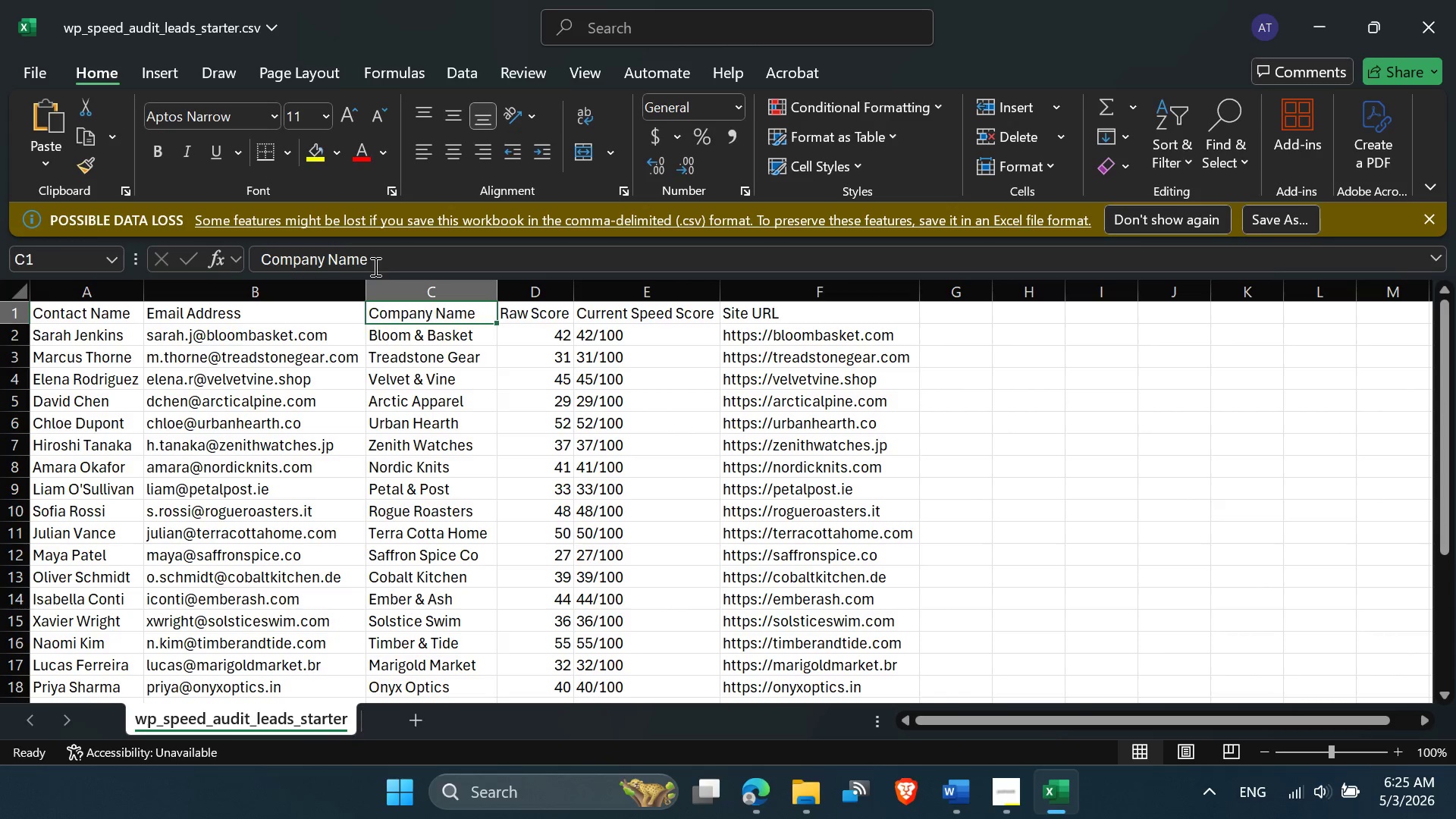 
left_click_drag(start_coordinate=[374, 262], to_coordinate=[209, 260])
 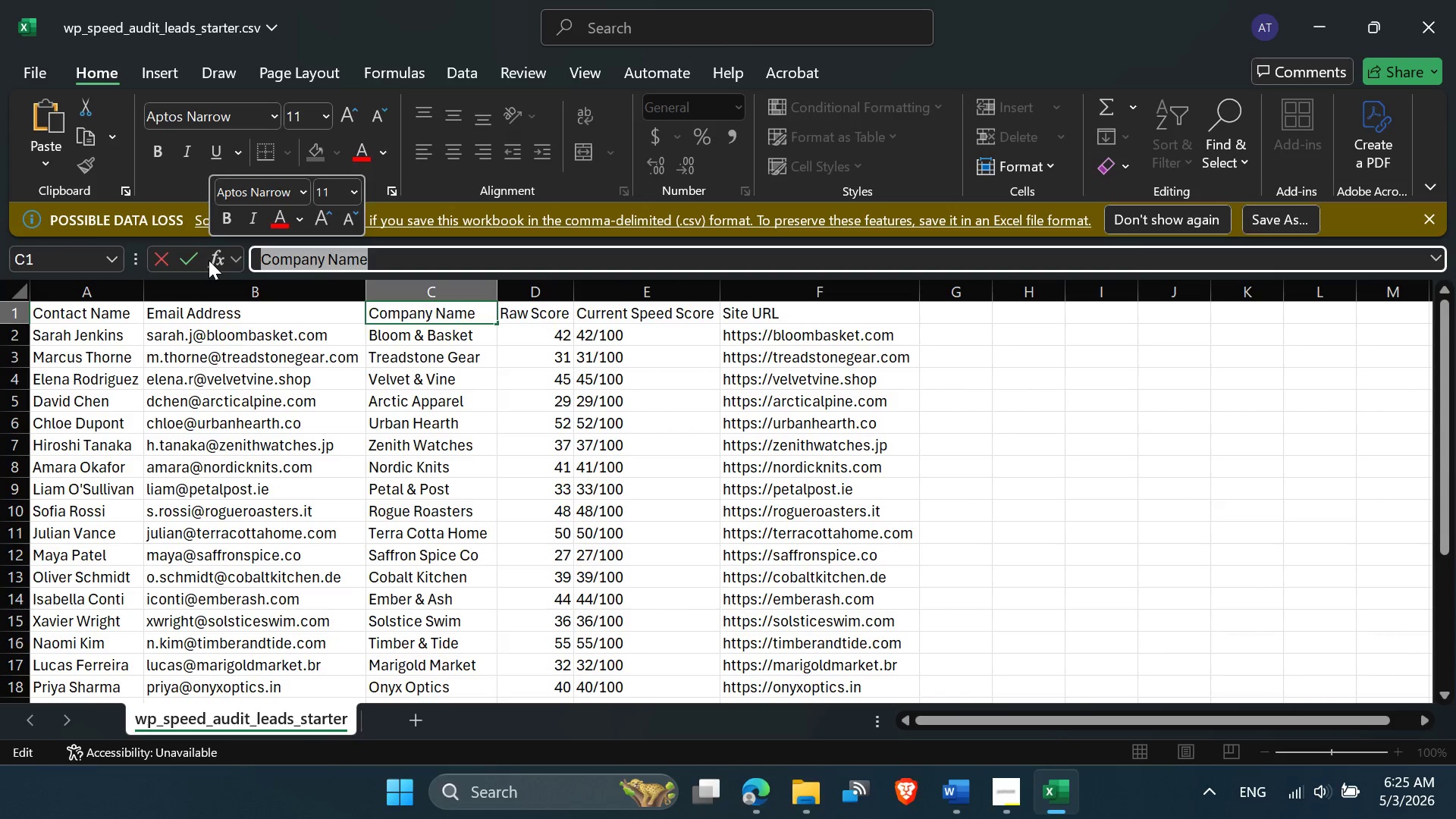 
key(Control+C)
 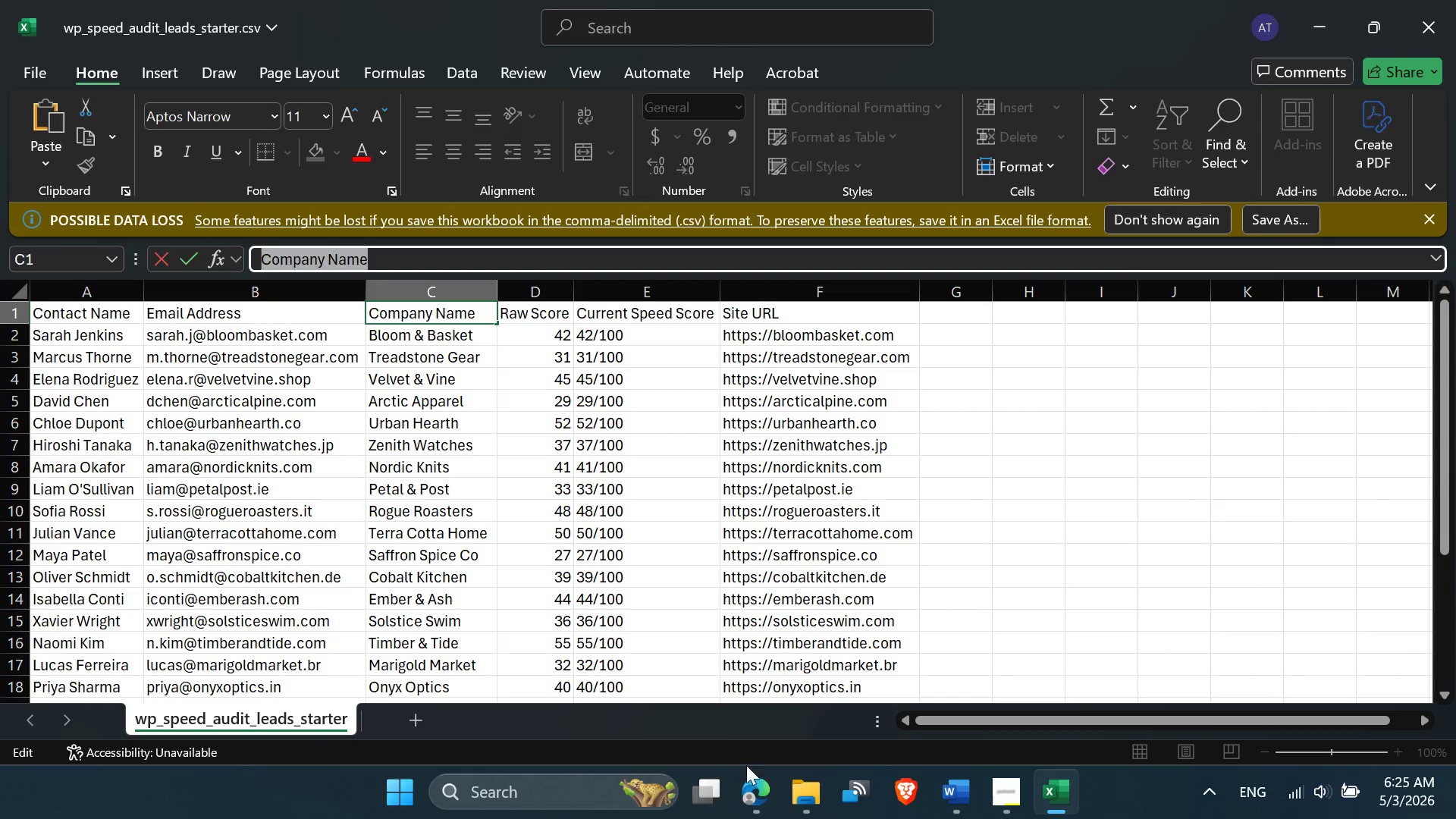 
left_click([753, 792])
 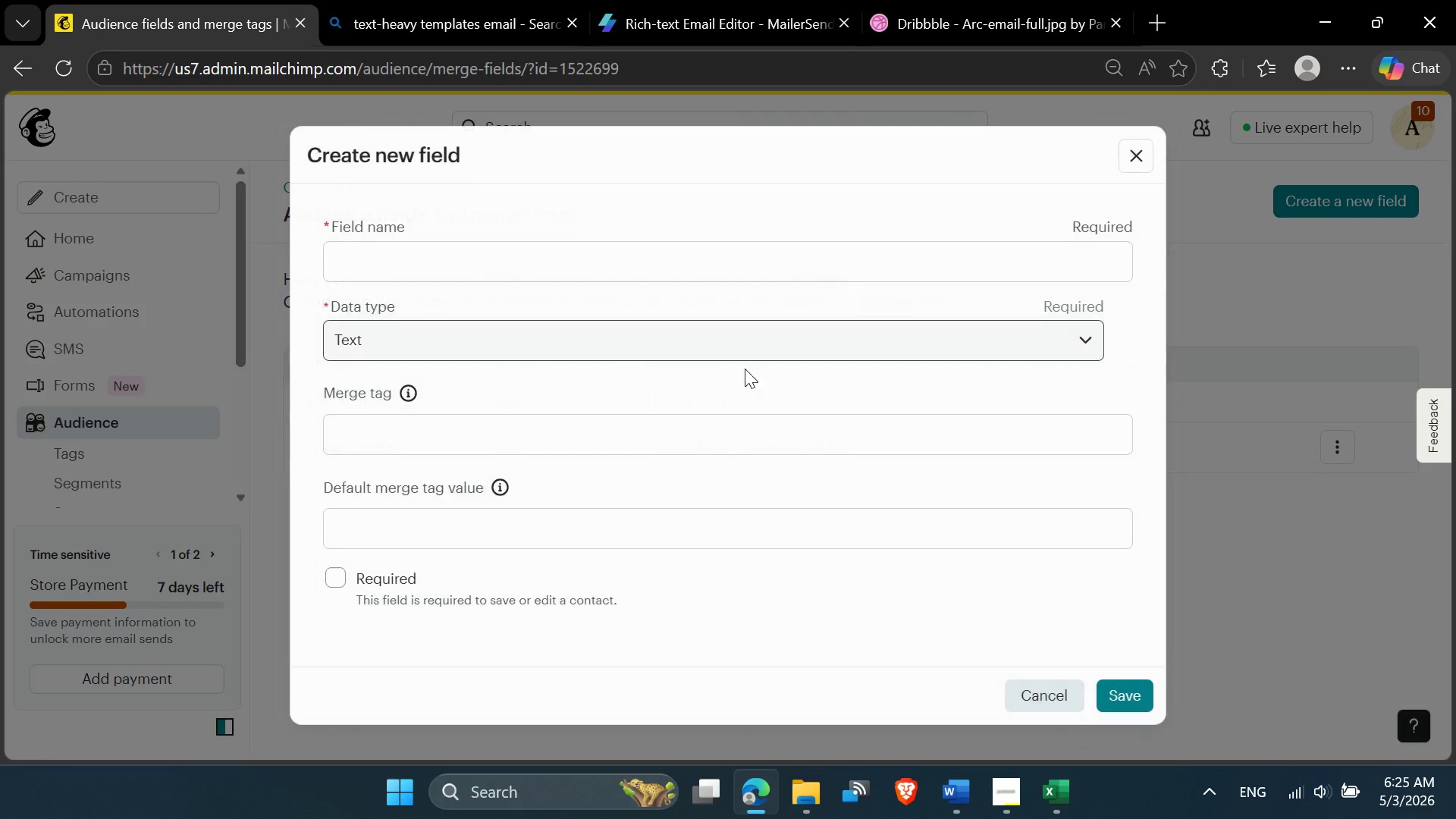 
left_click([375, 262])
 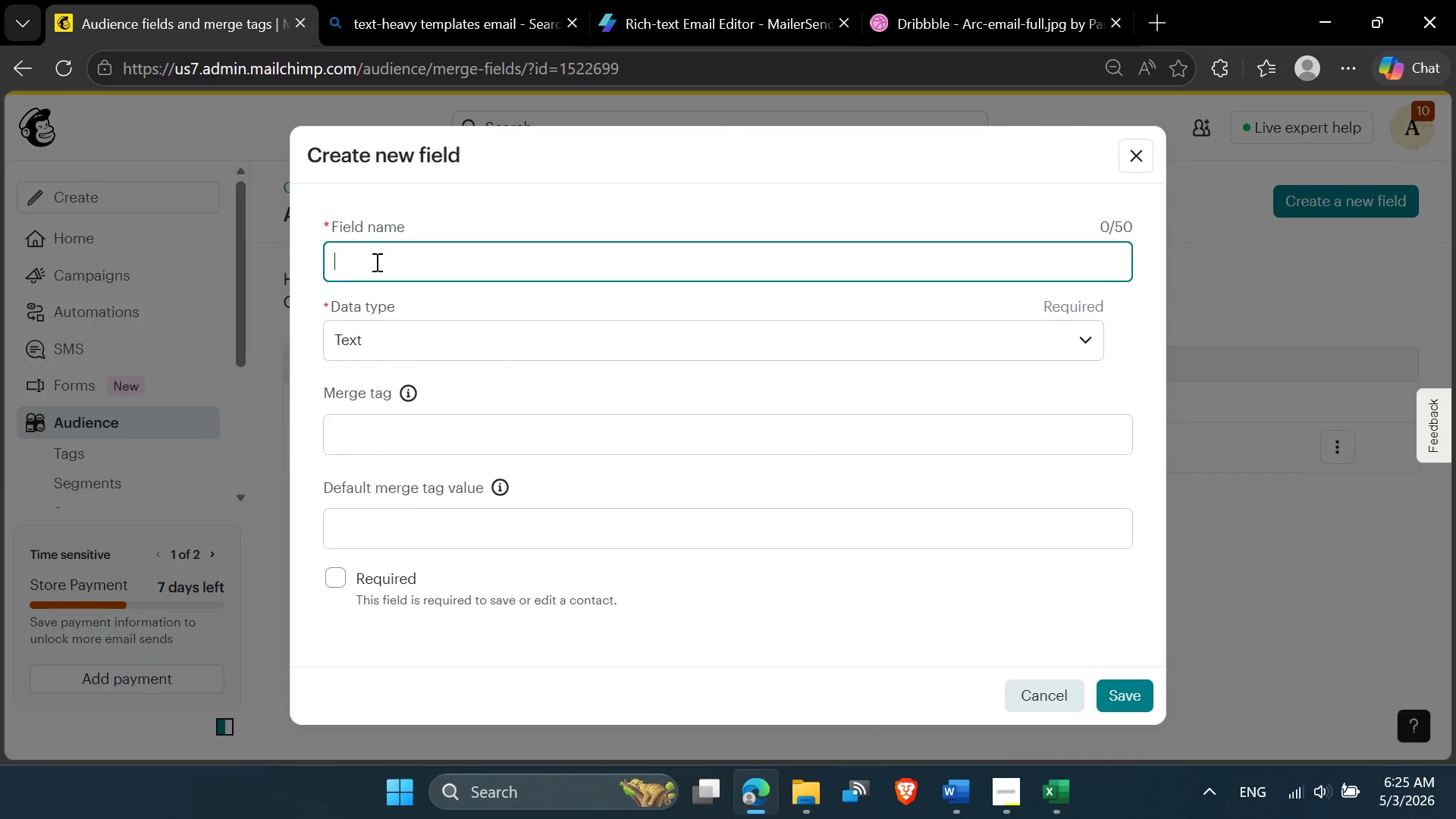 
key(Control+V)
 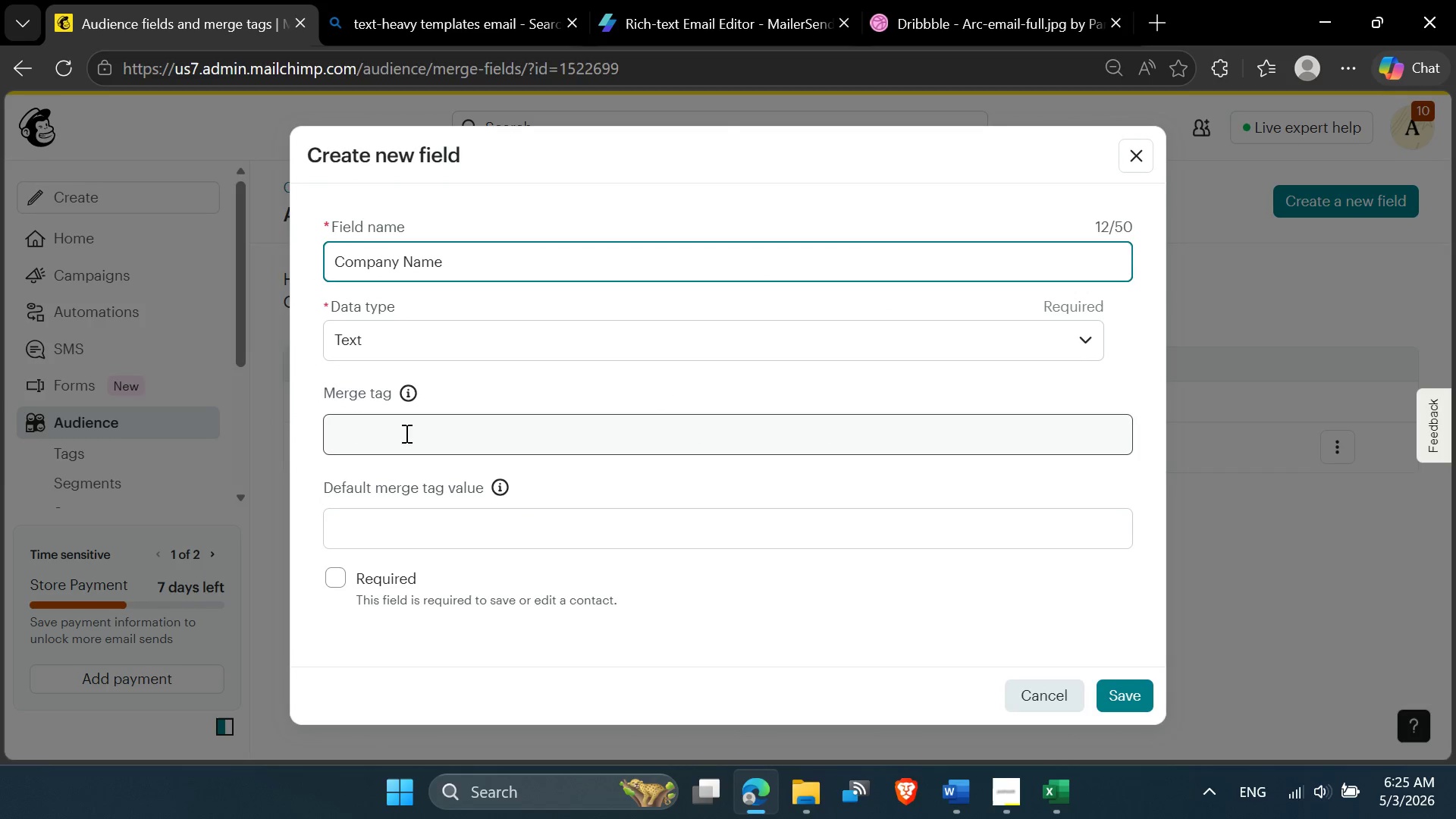 
left_click([394, 434])
 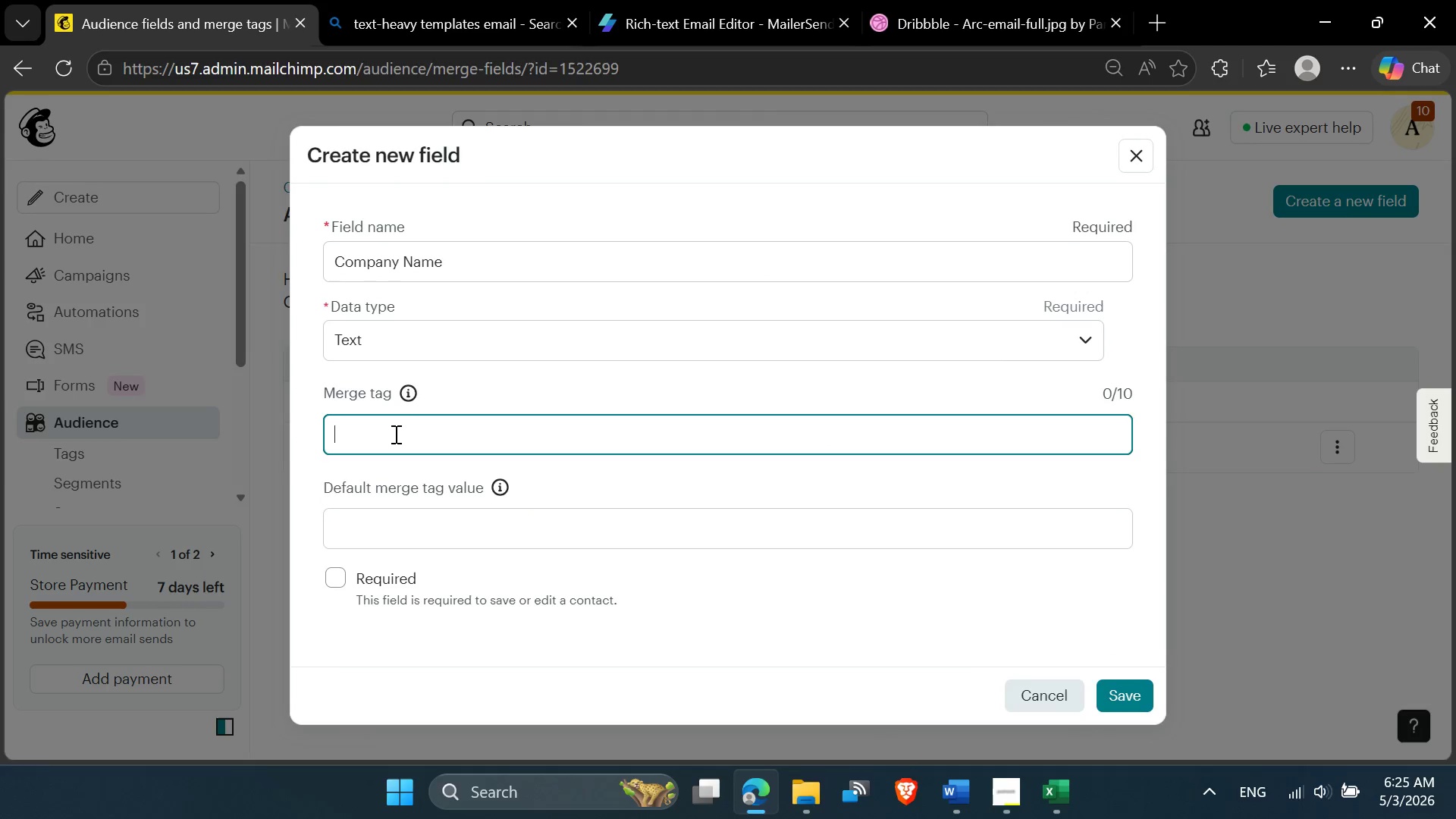 
key(Control+V)
 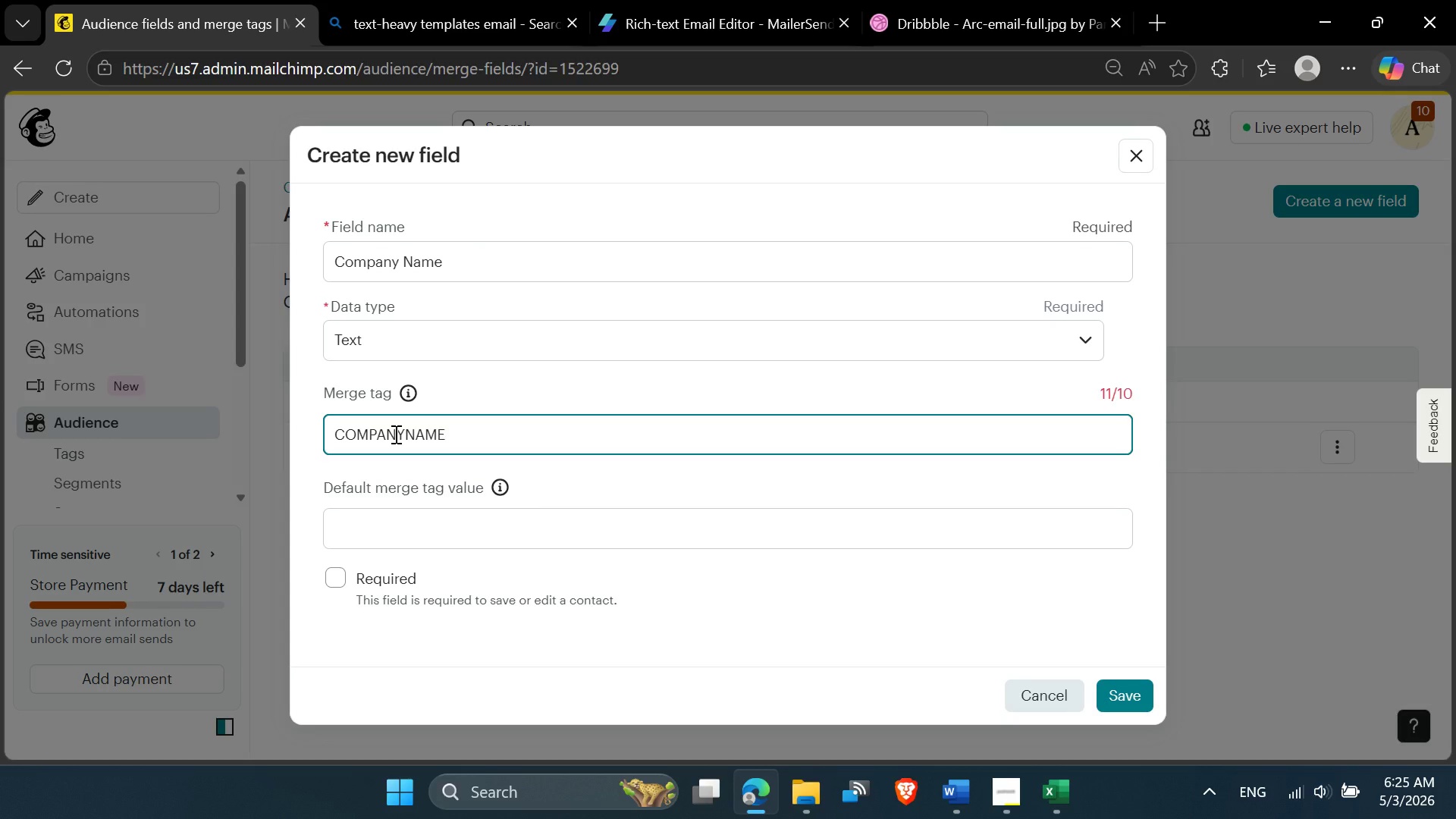 
key(Backspace)
 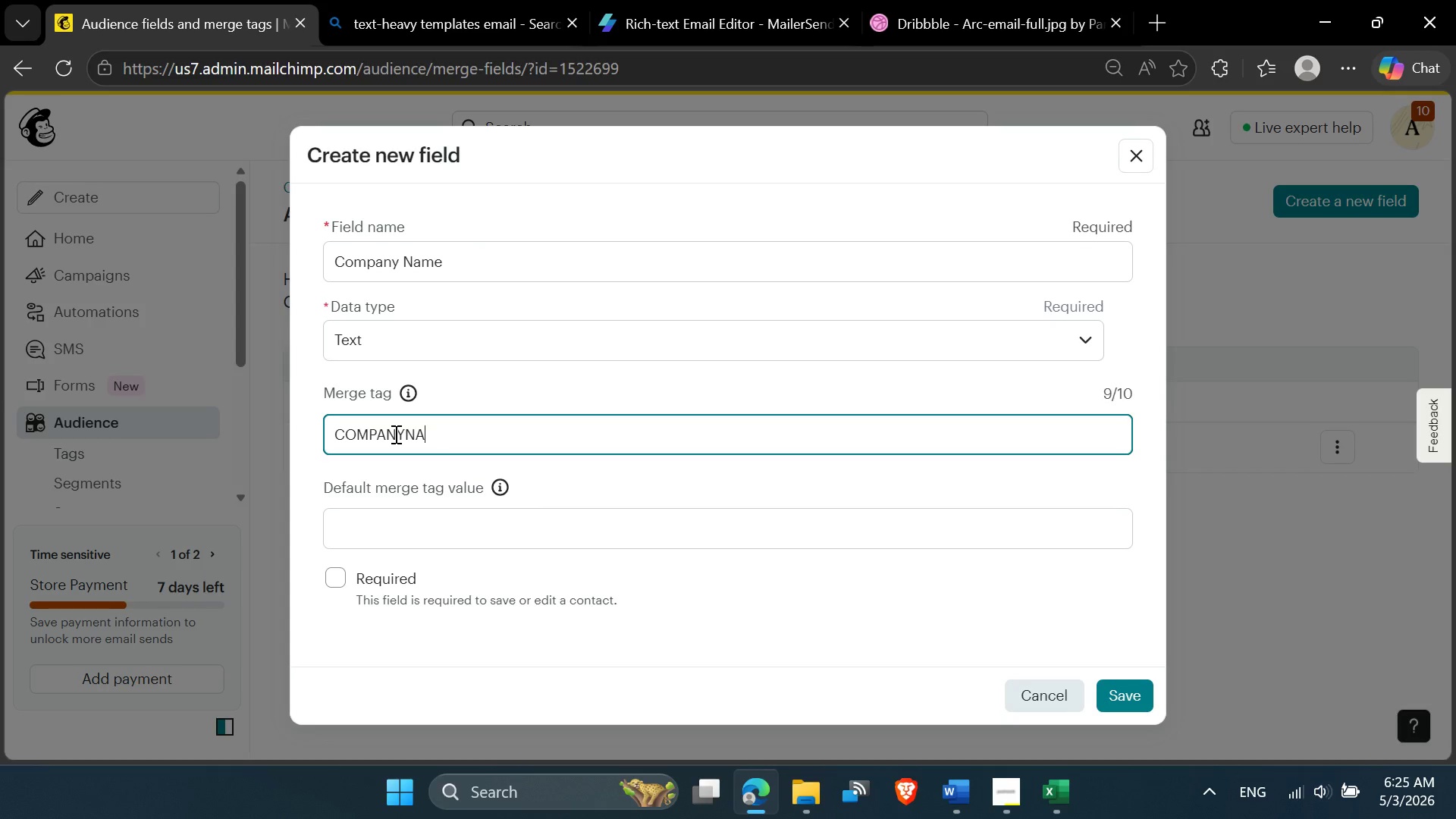 
key(Backspace)
 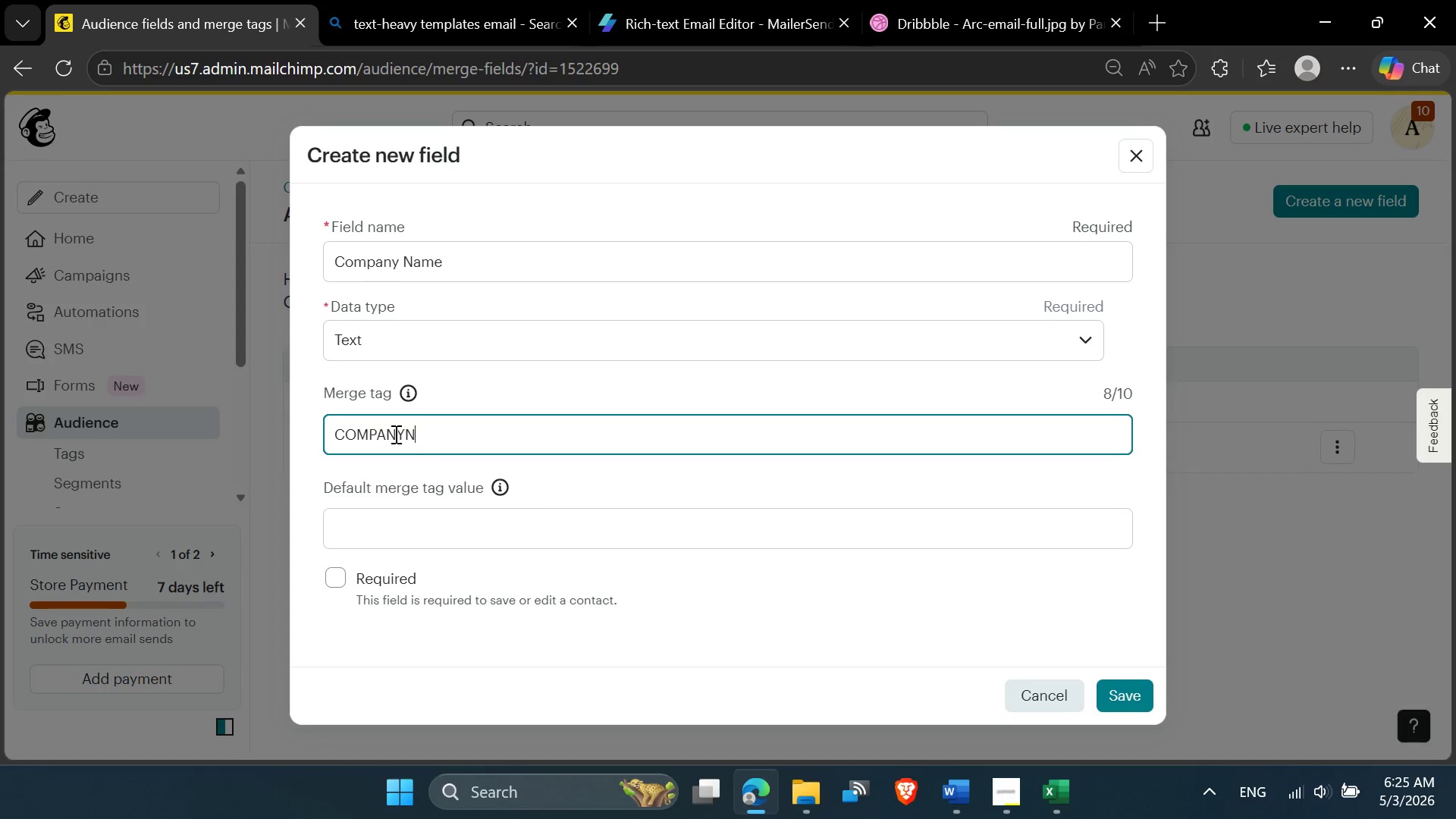 
key(Backspace)
 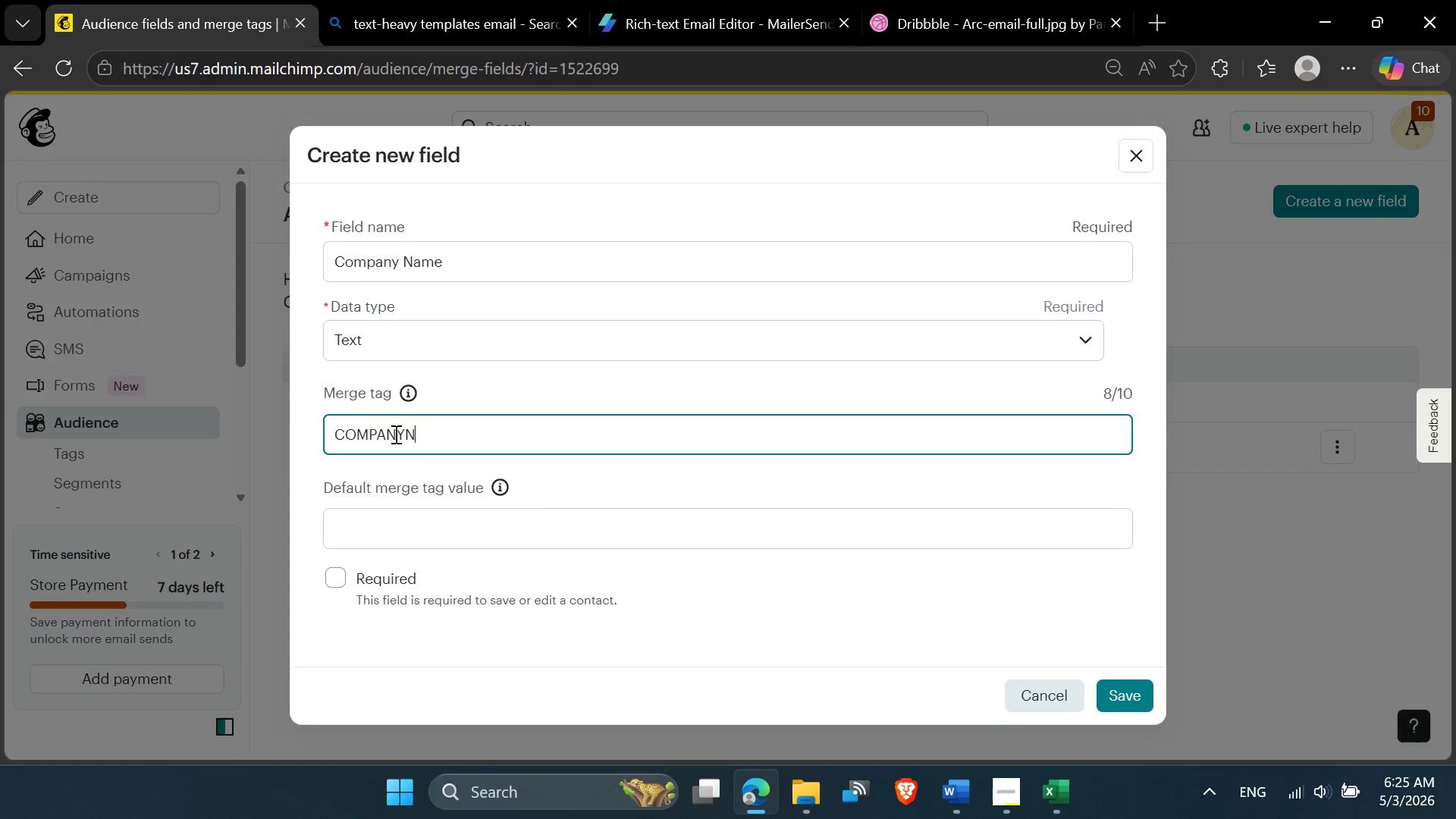 
key(Backspace)
 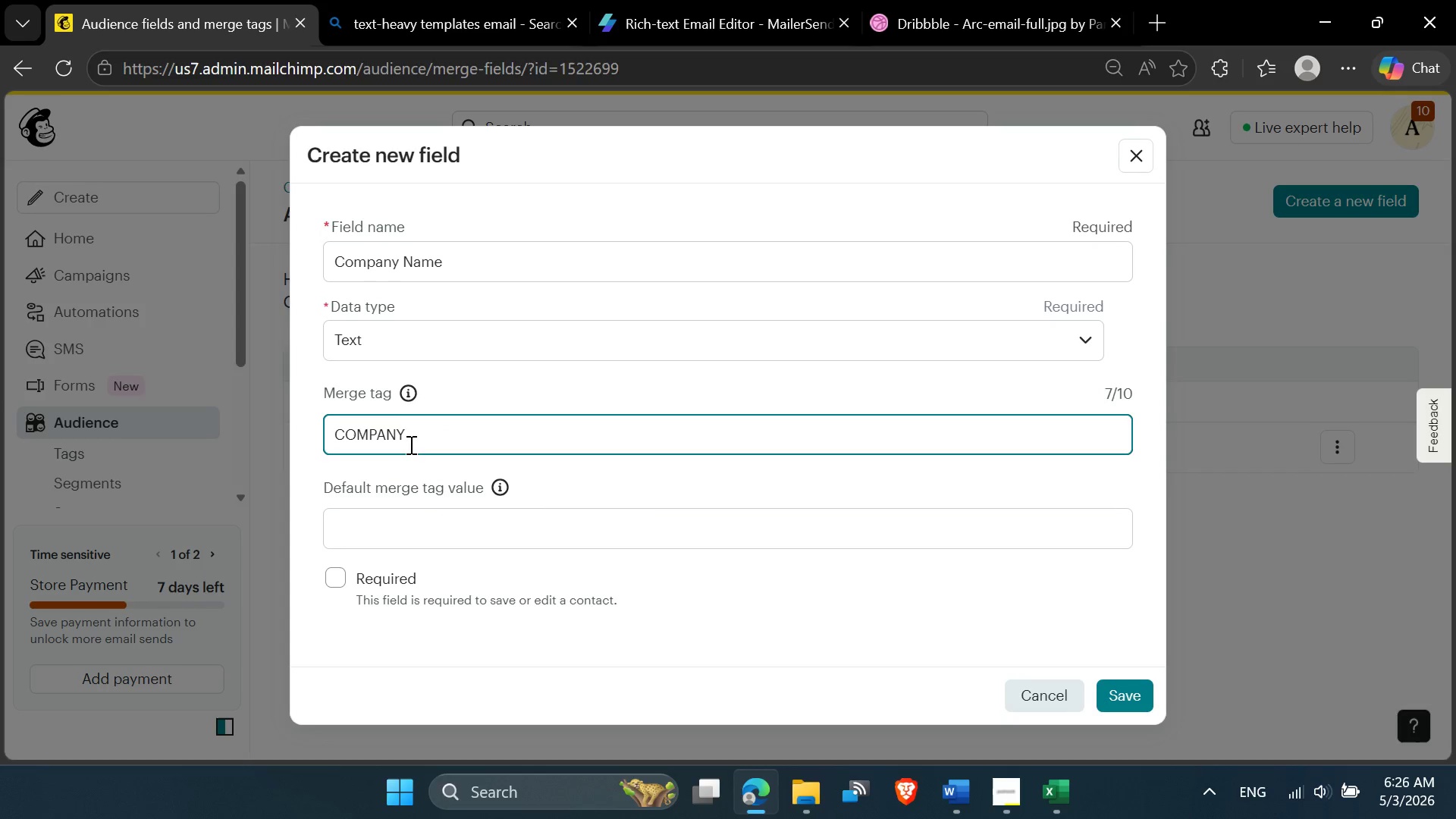 
wait(6.27)
 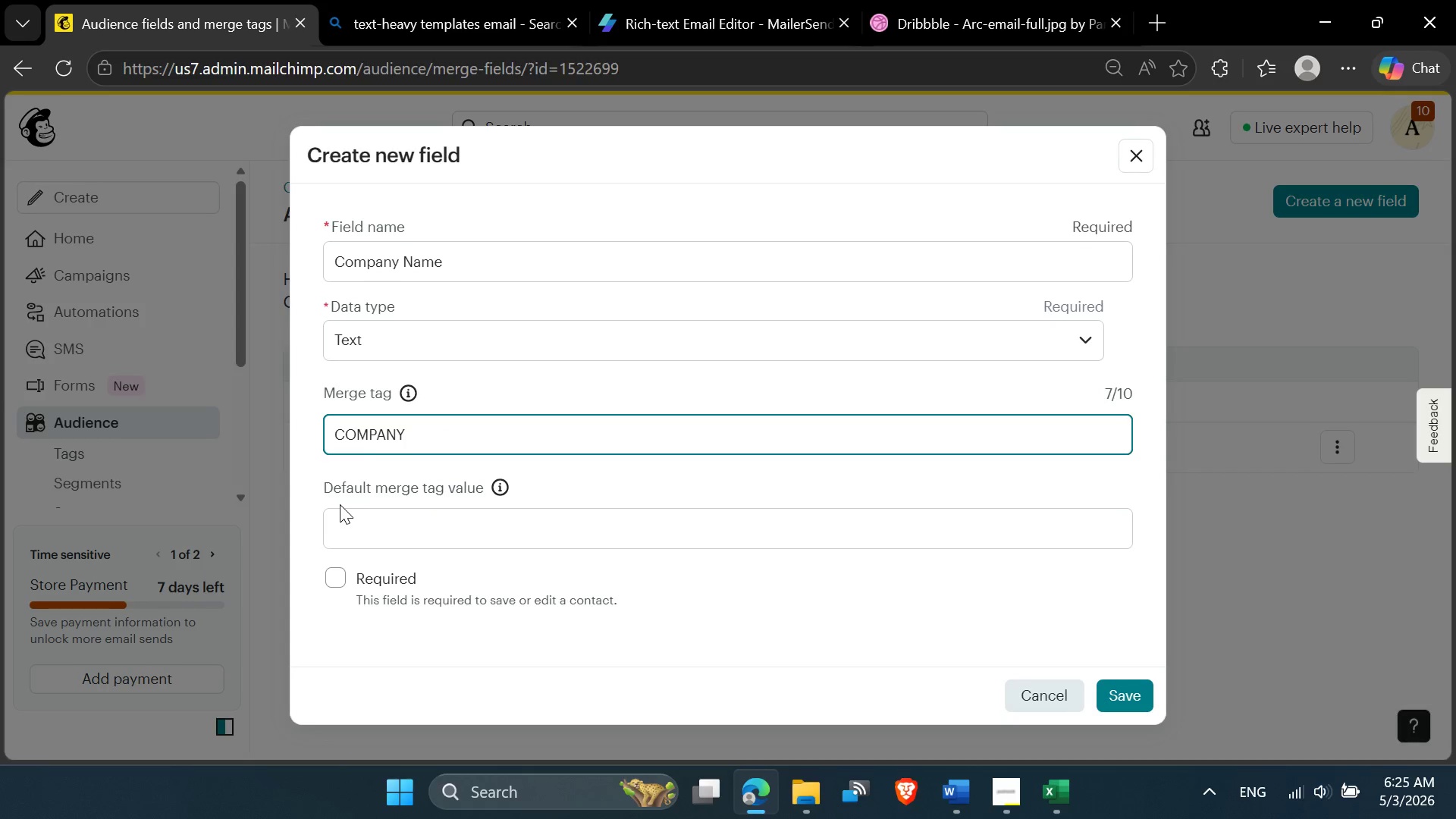 
left_click([1116, 694])
 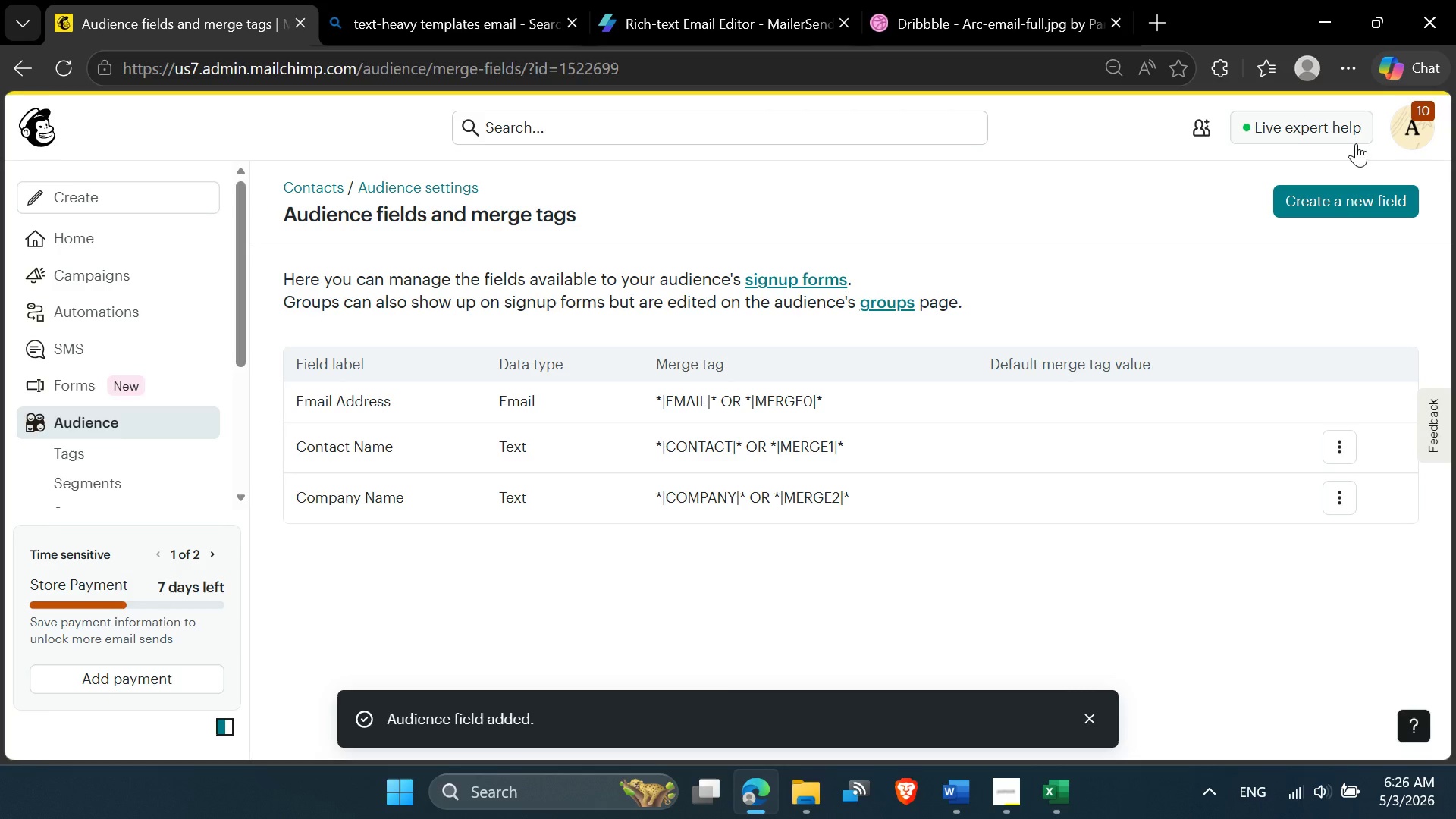 
left_click([1332, 197])
 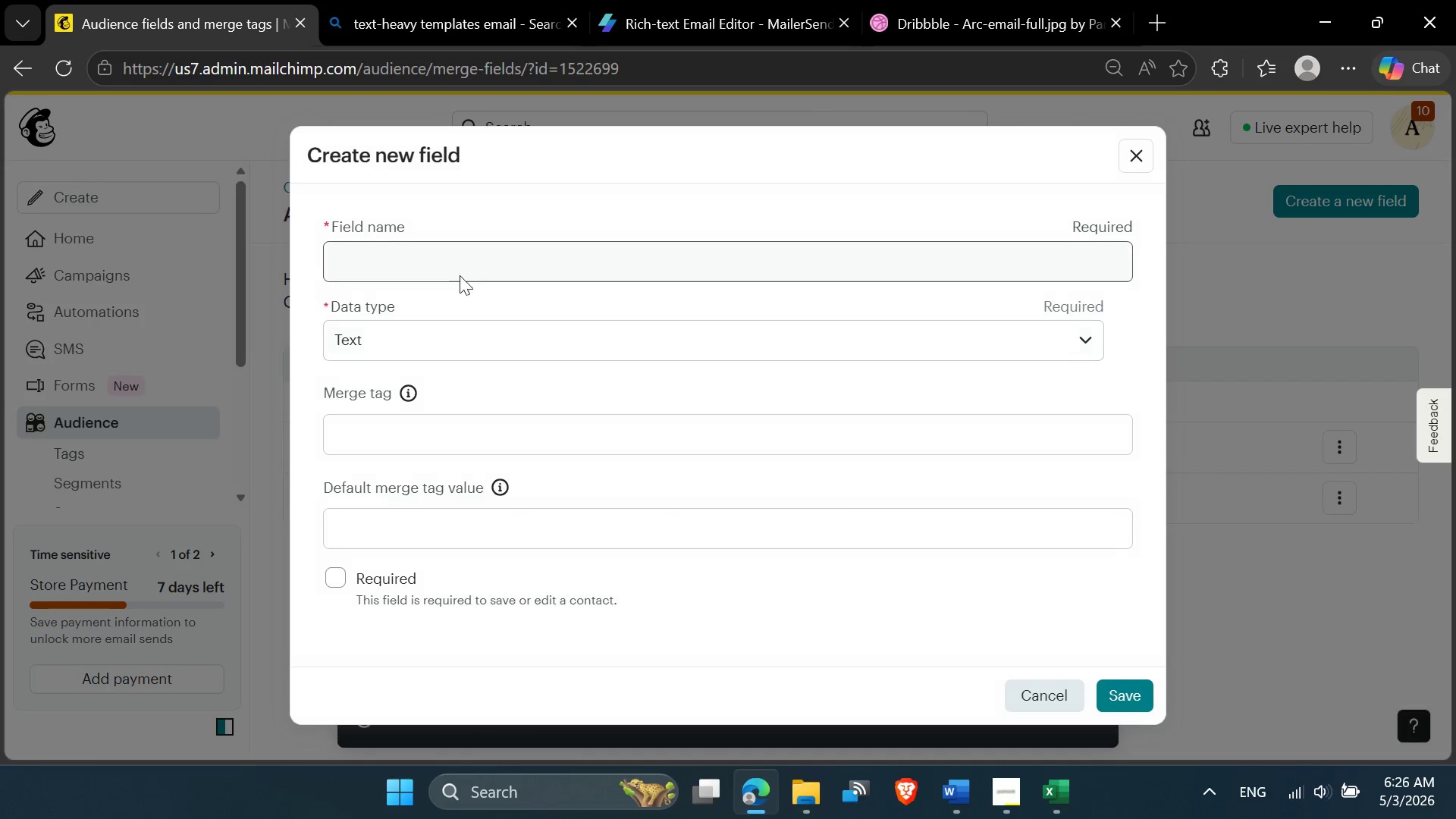 
left_click([451, 265])
 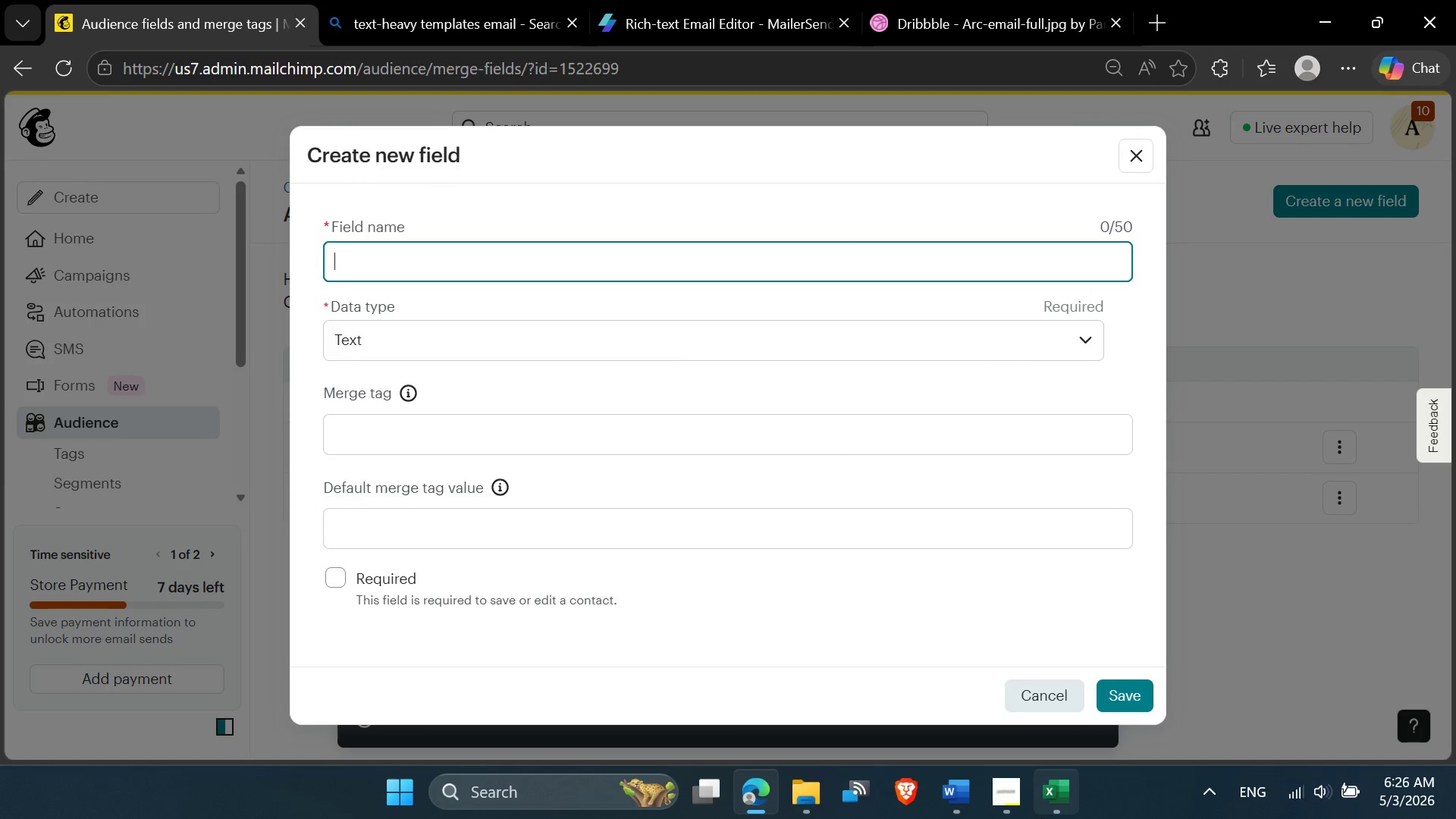 
left_click([1069, 795])
 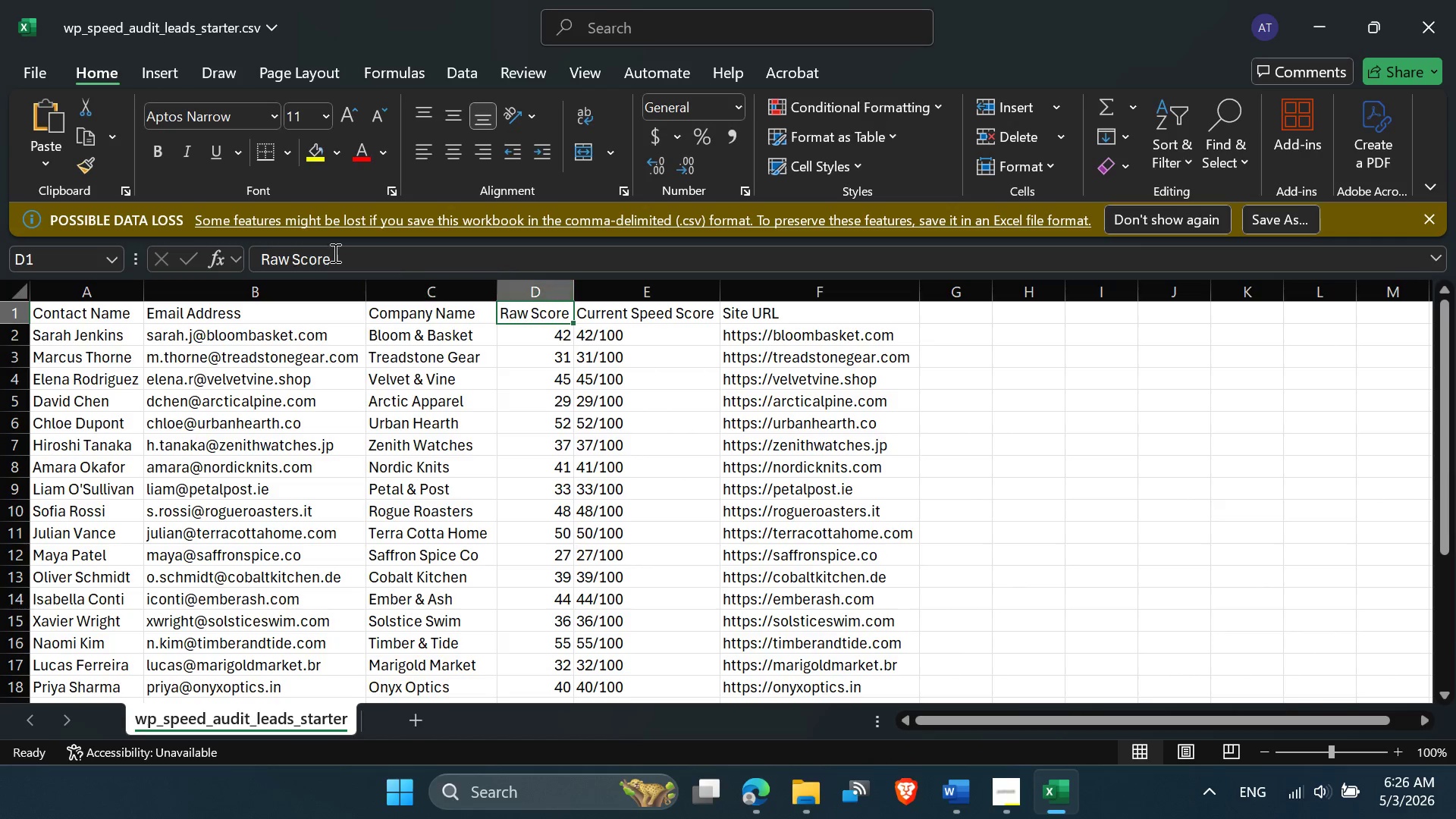 
left_click_drag(start_coordinate=[332, 251], to_coordinate=[189, 246])
 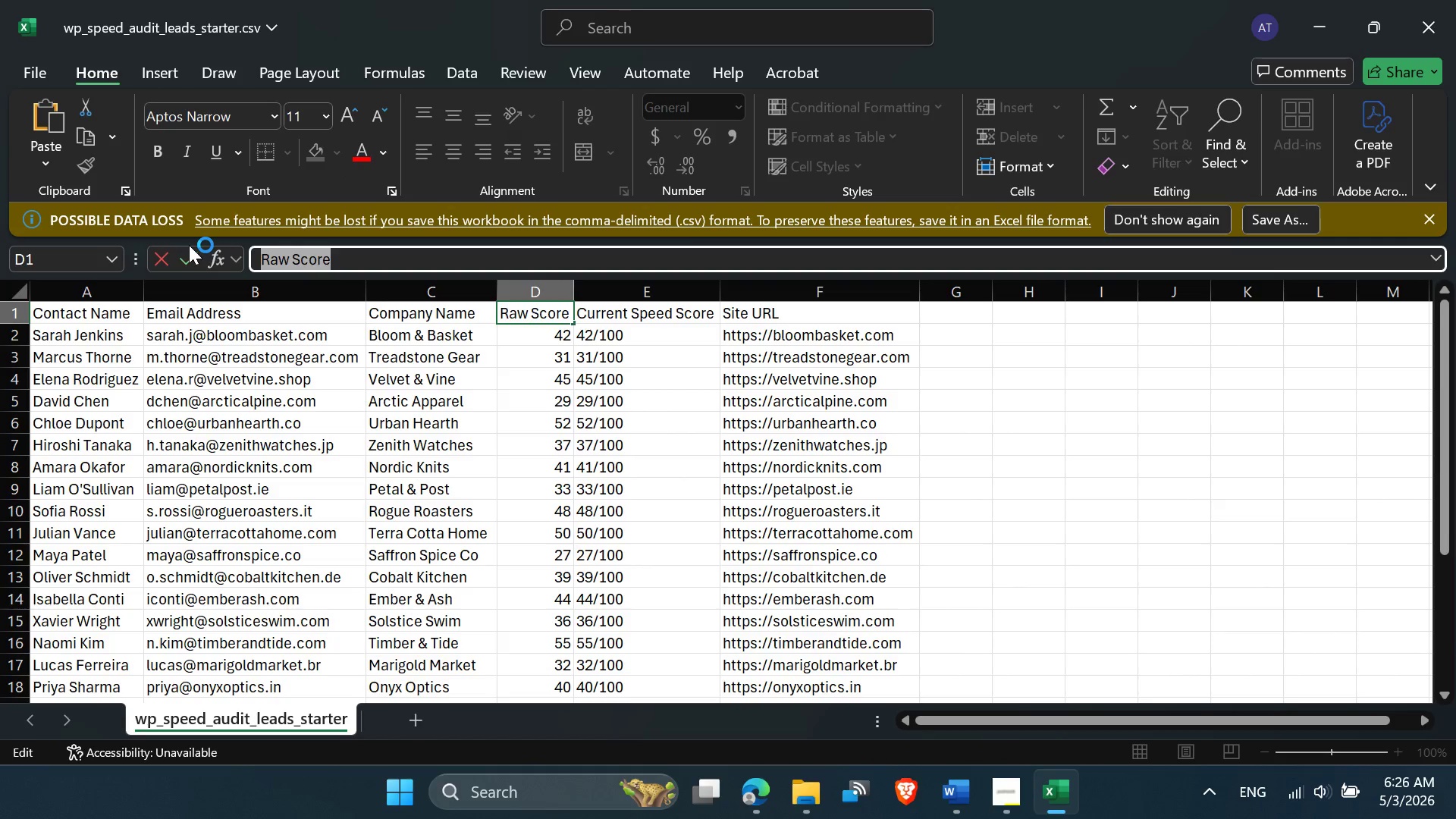 
key(Control+C)
 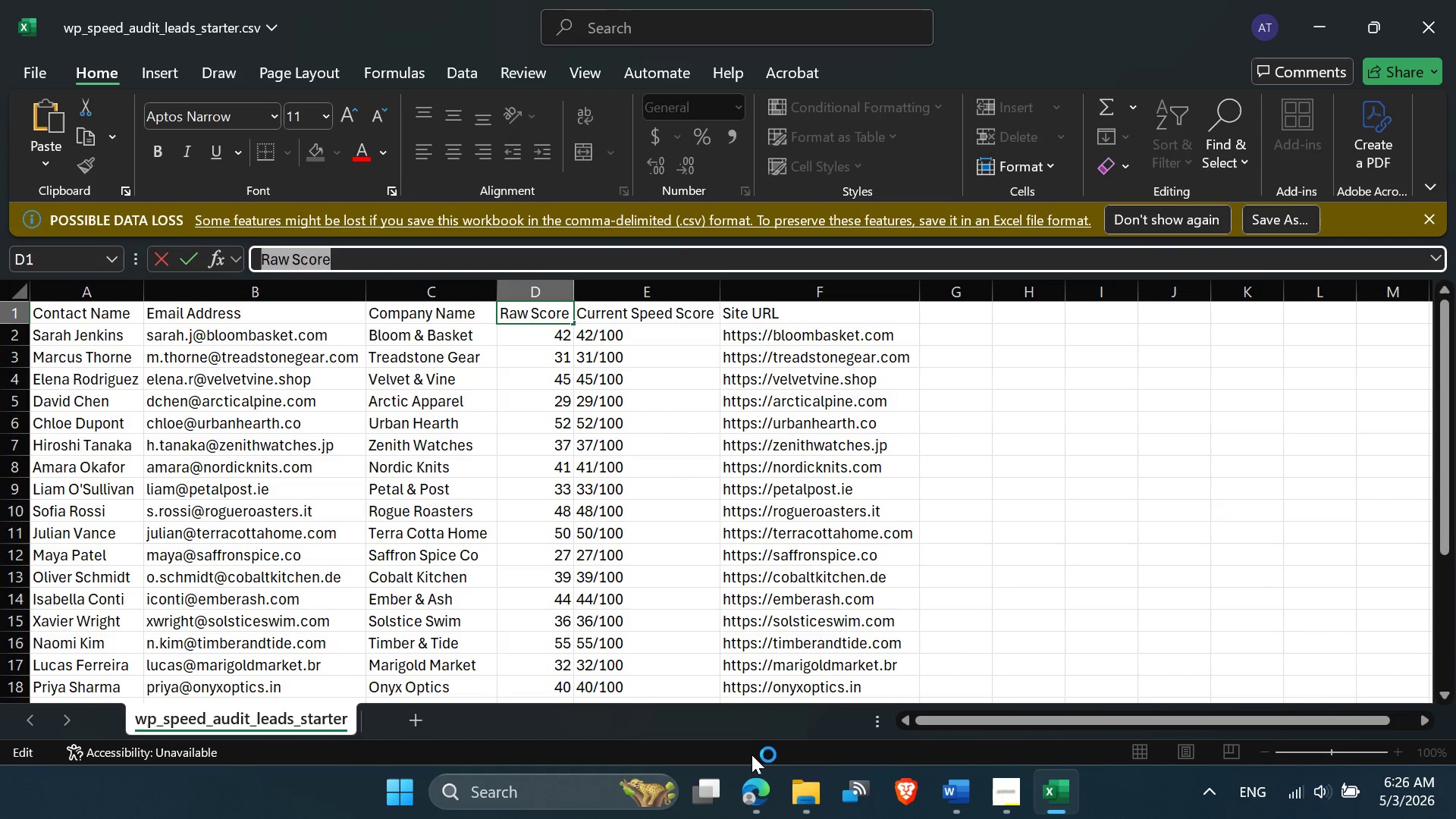 
left_click([747, 779])
 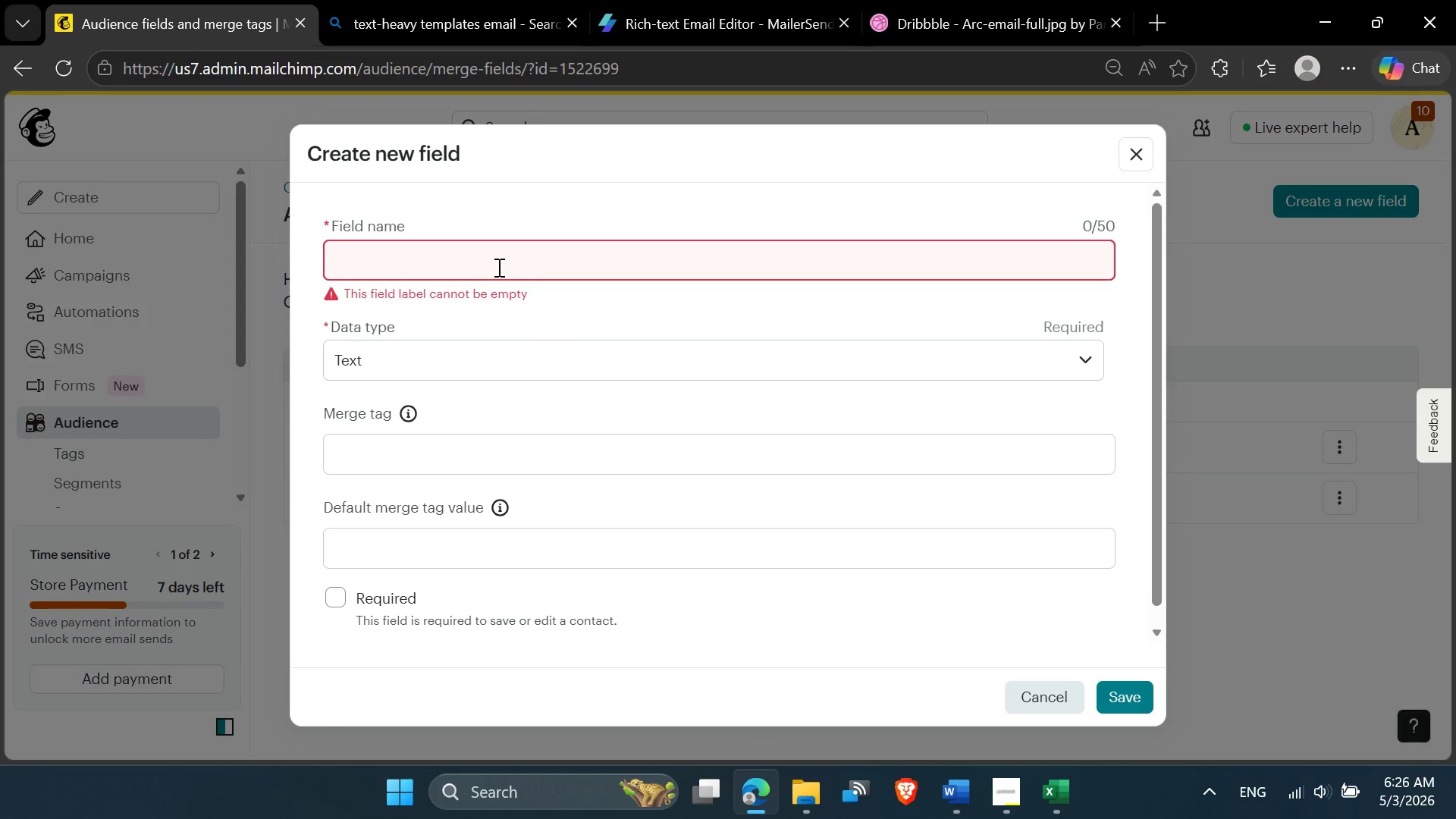 
key(Control+V)
 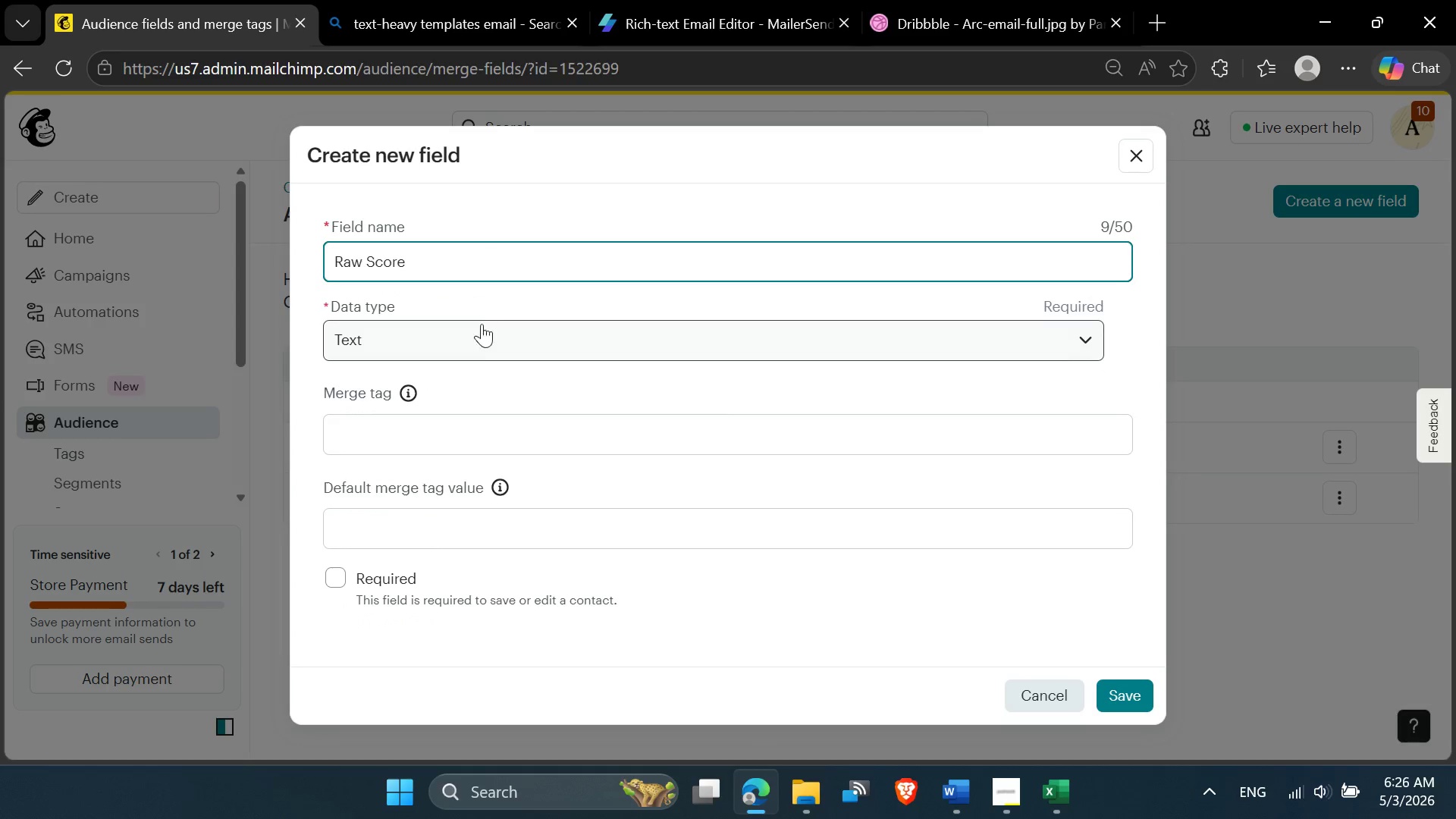 
left_click([478, 336])
 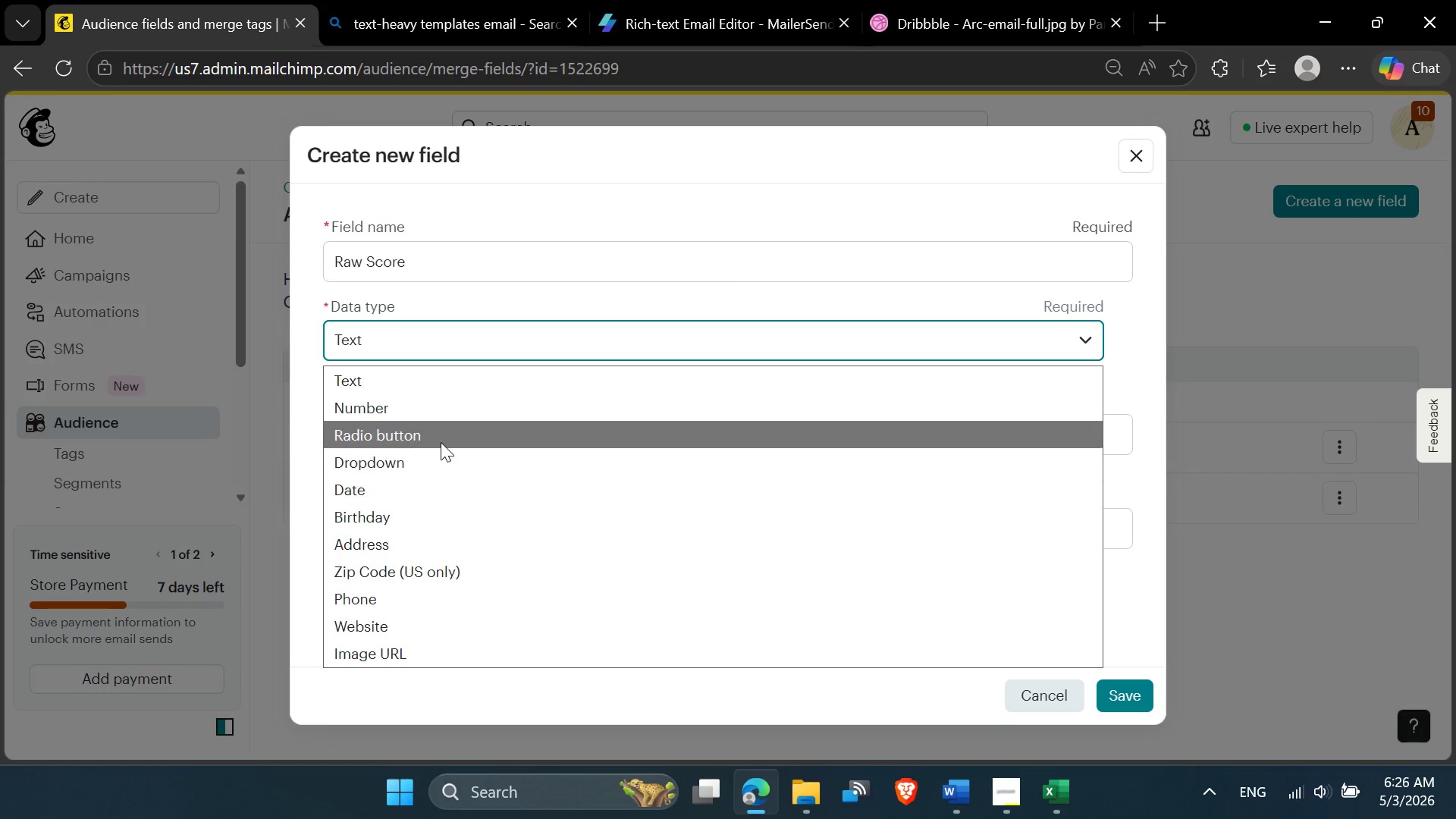 
left_click([437, 413])
 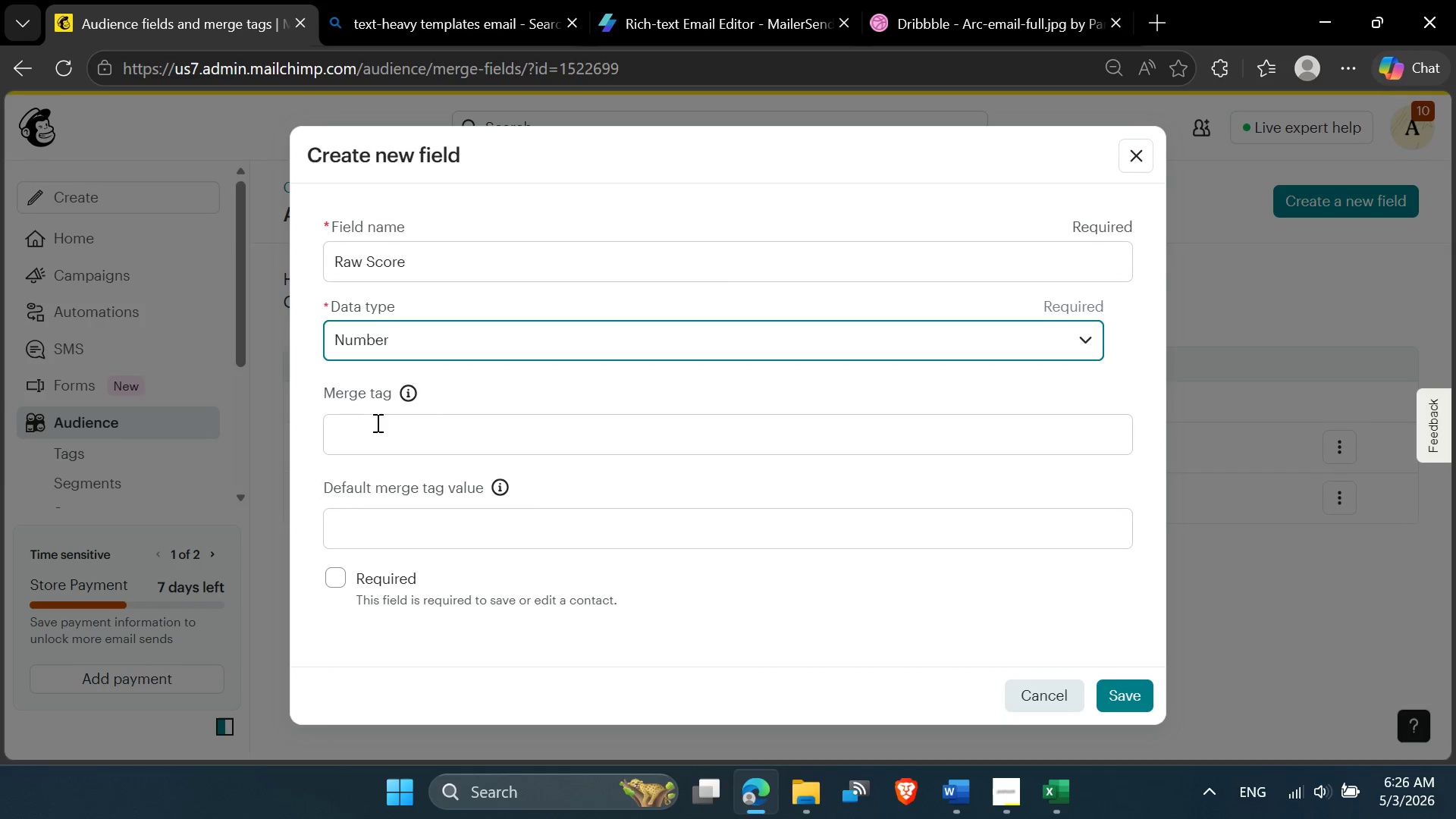 
left_click([371, 432])
 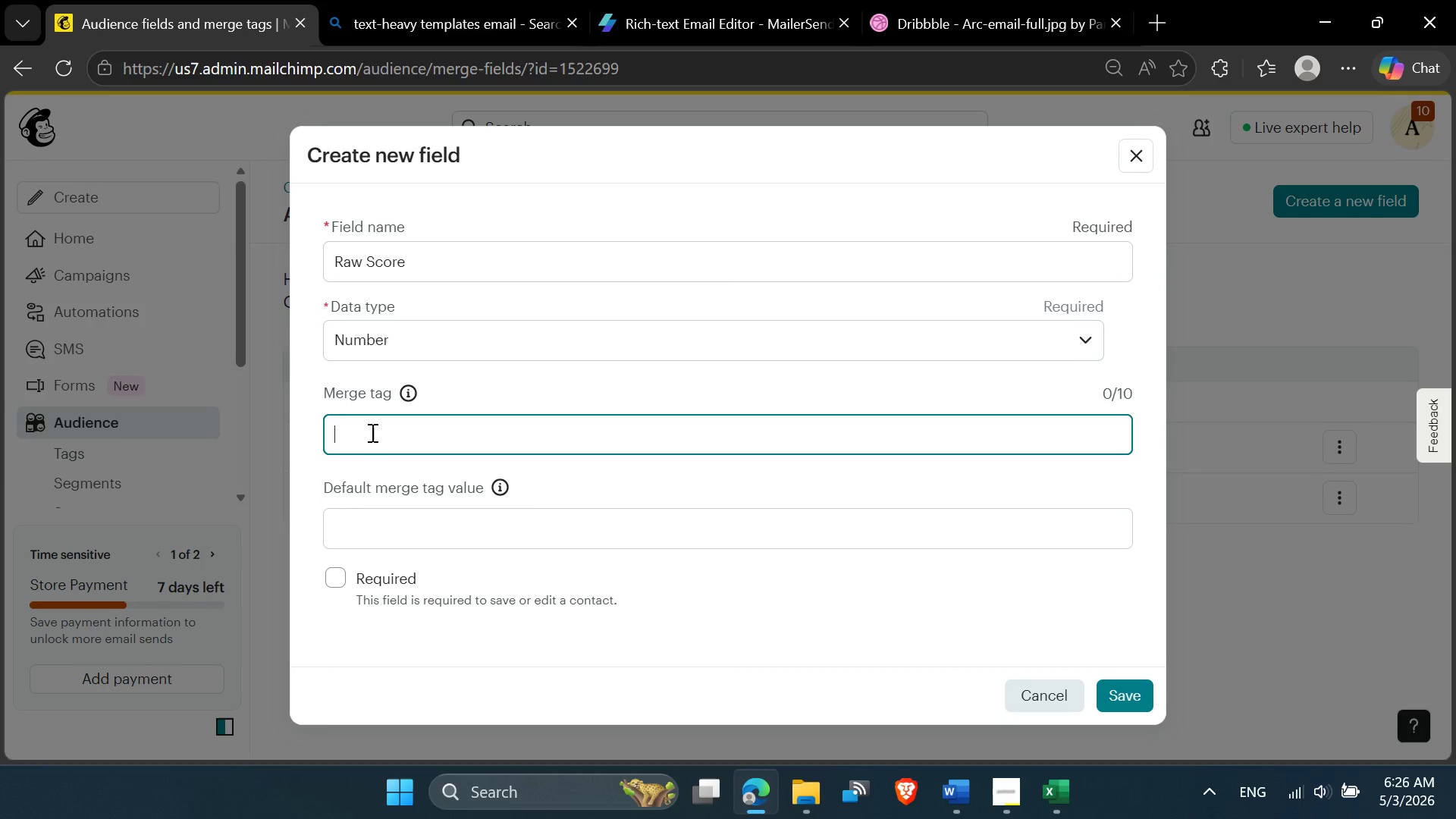 
type(SCORE)
 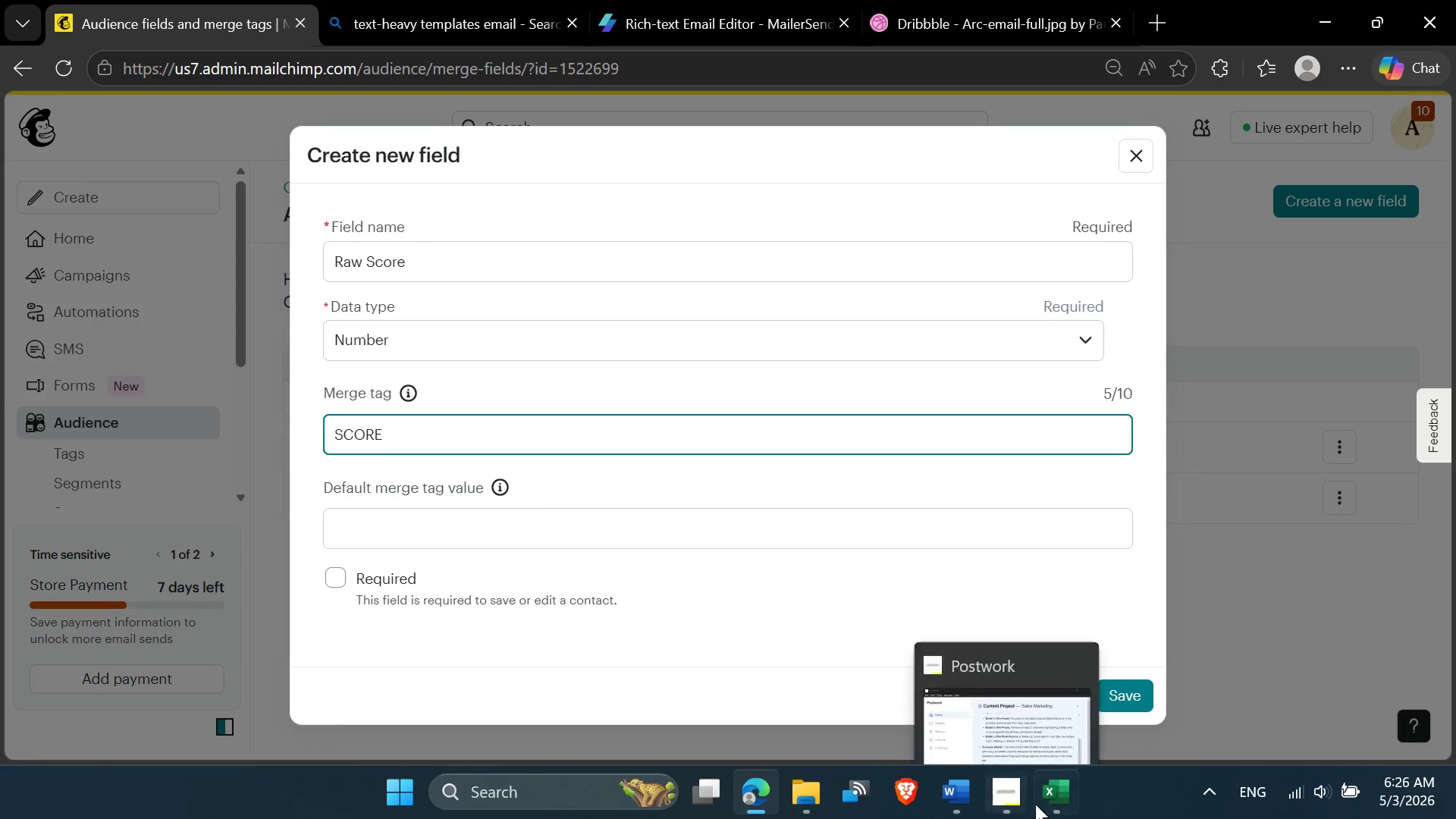 
left_click([997, 800])